 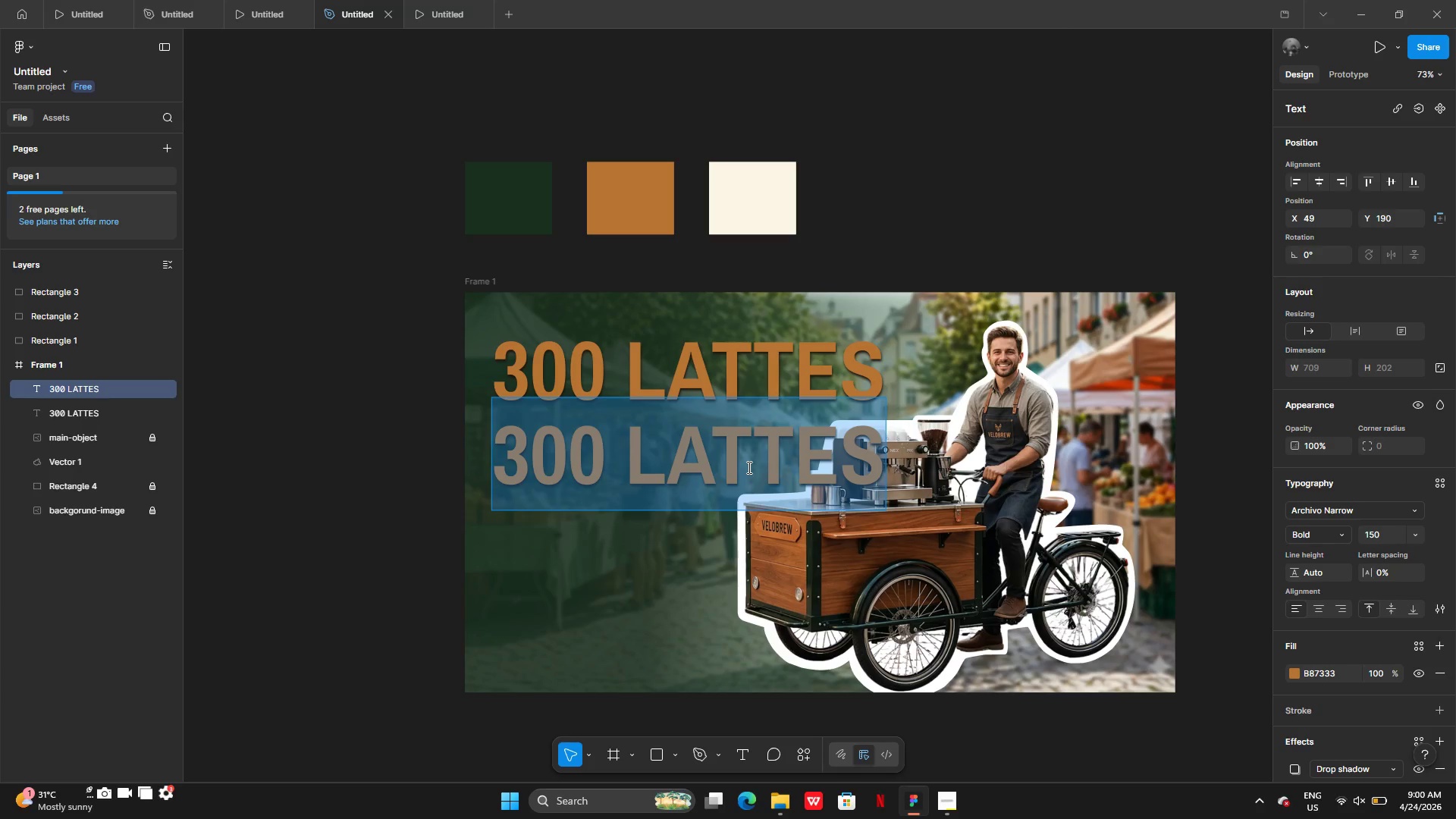 
key(Control+V)
 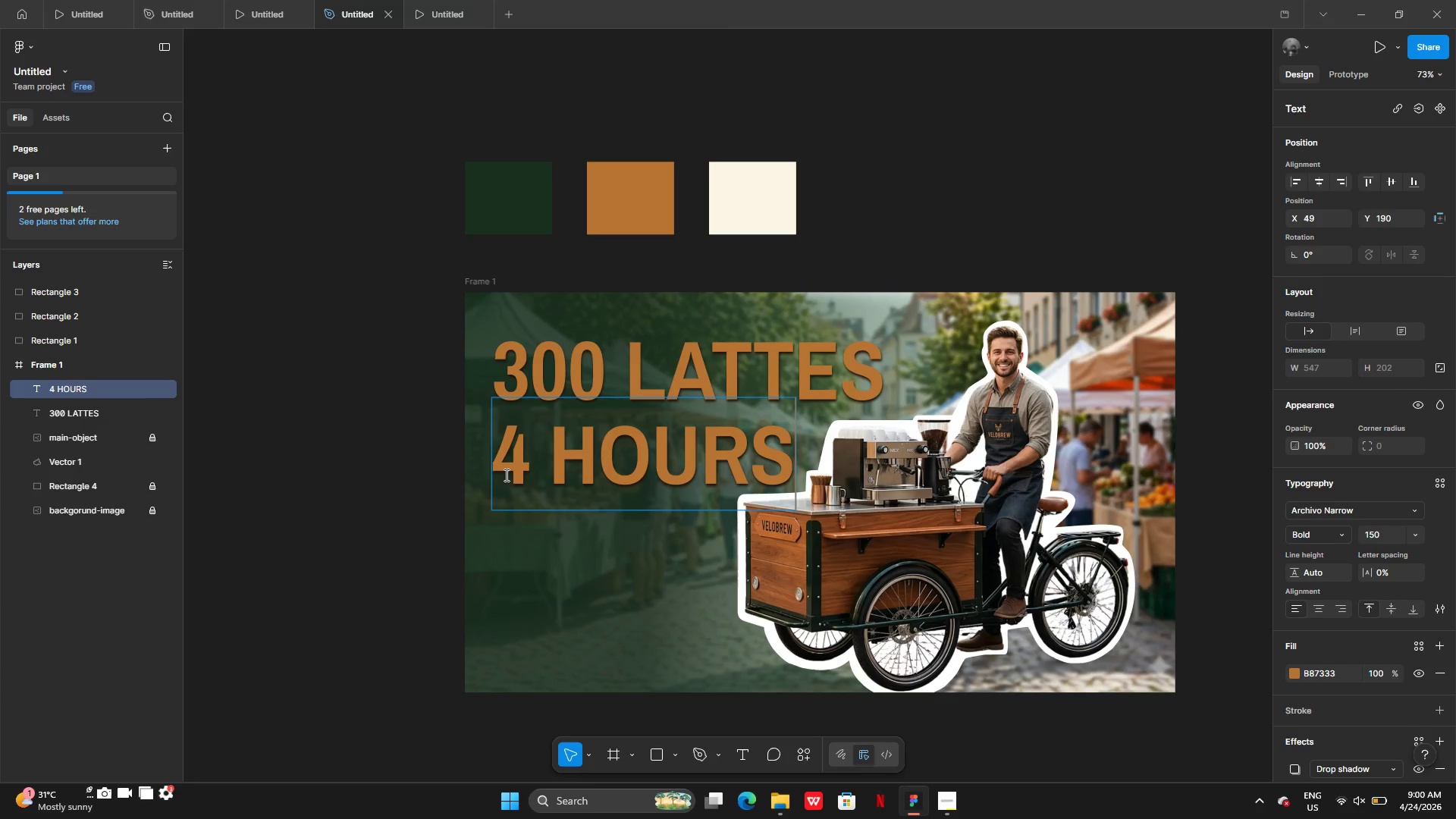 
left_click([505, 475])
 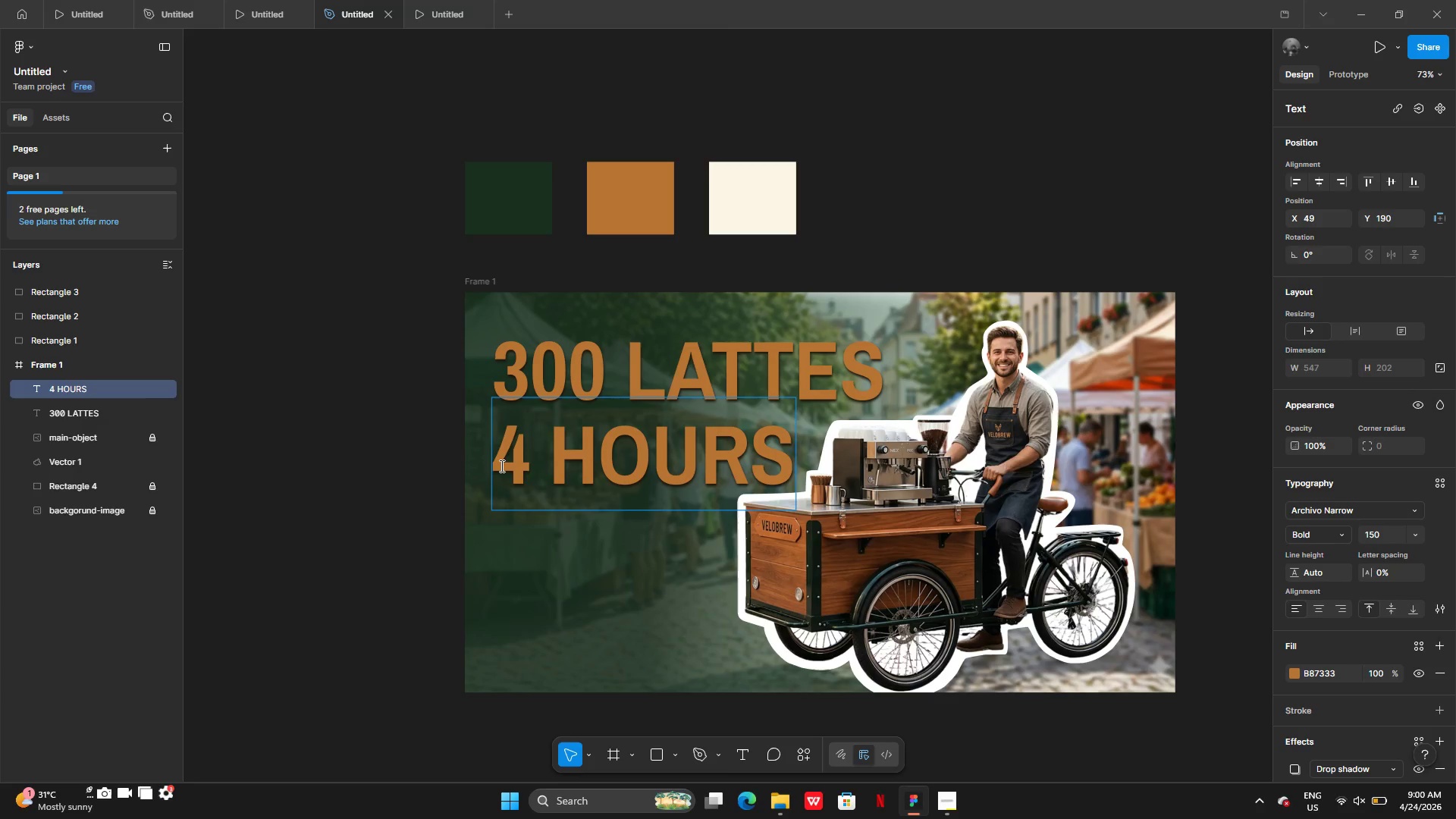 
left_click([500, 466])
 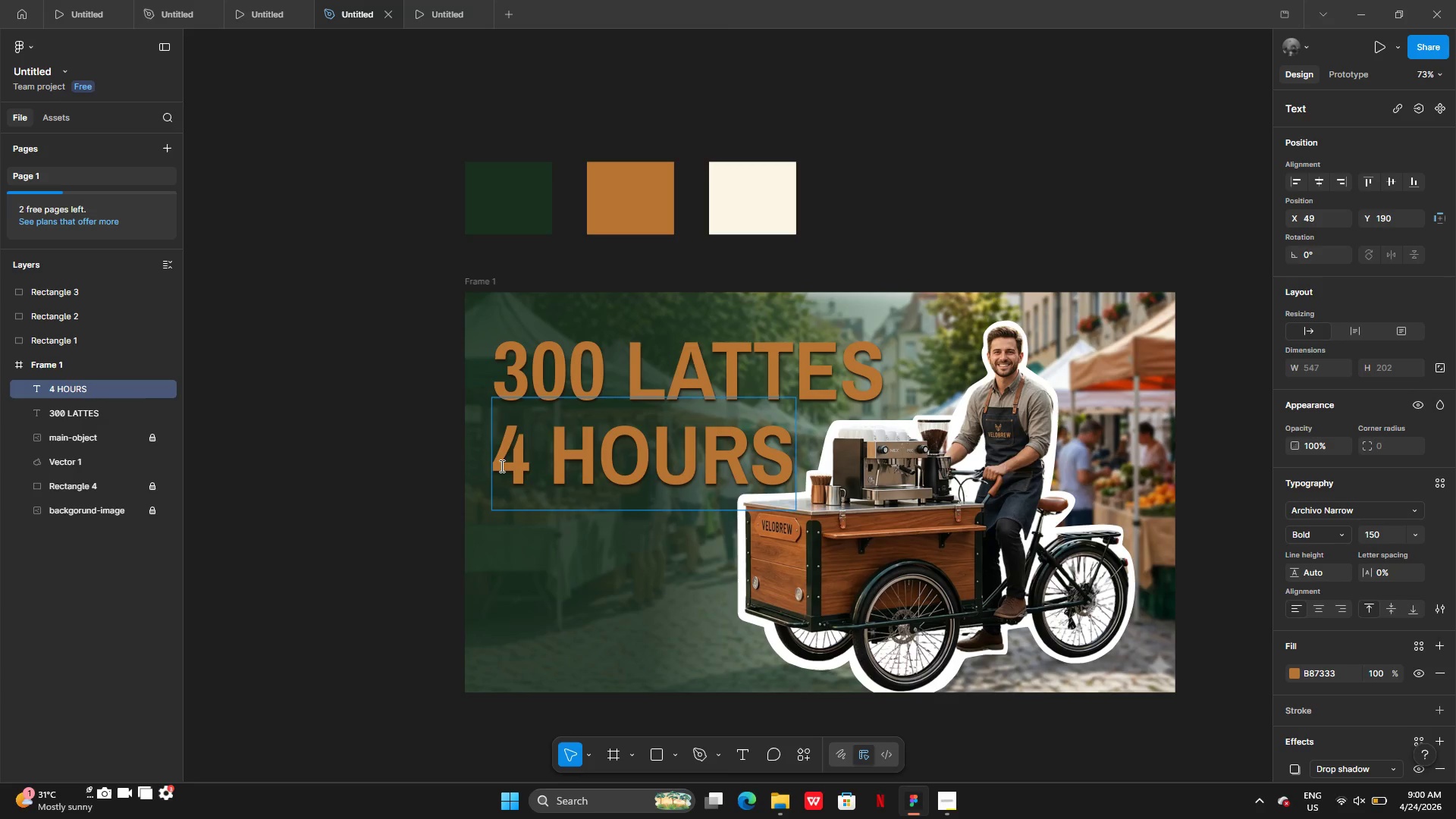 
type(in)
key(Backspace)
key(Backspace)
type(IN )
 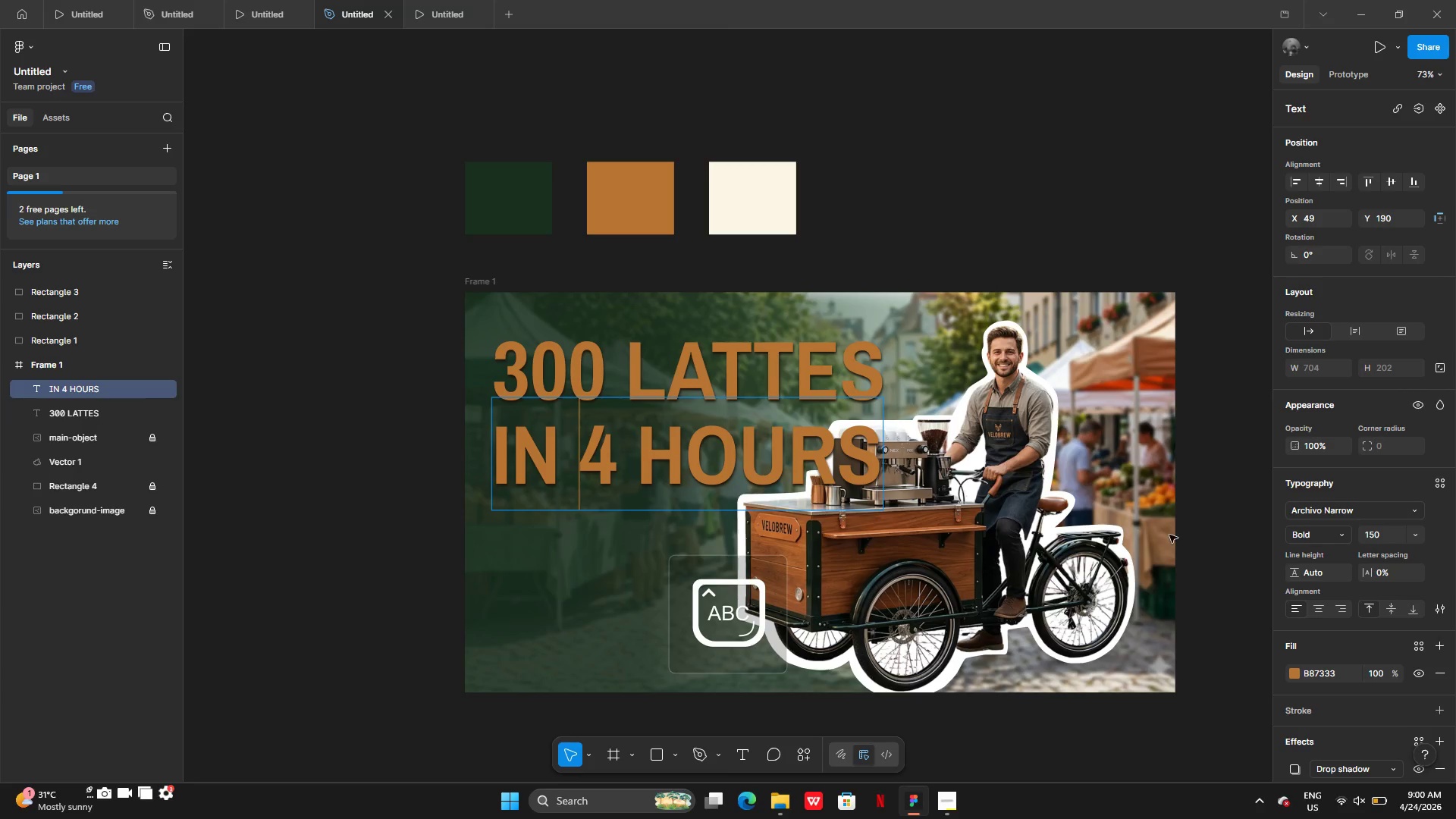 
left_click([1195, 522])
 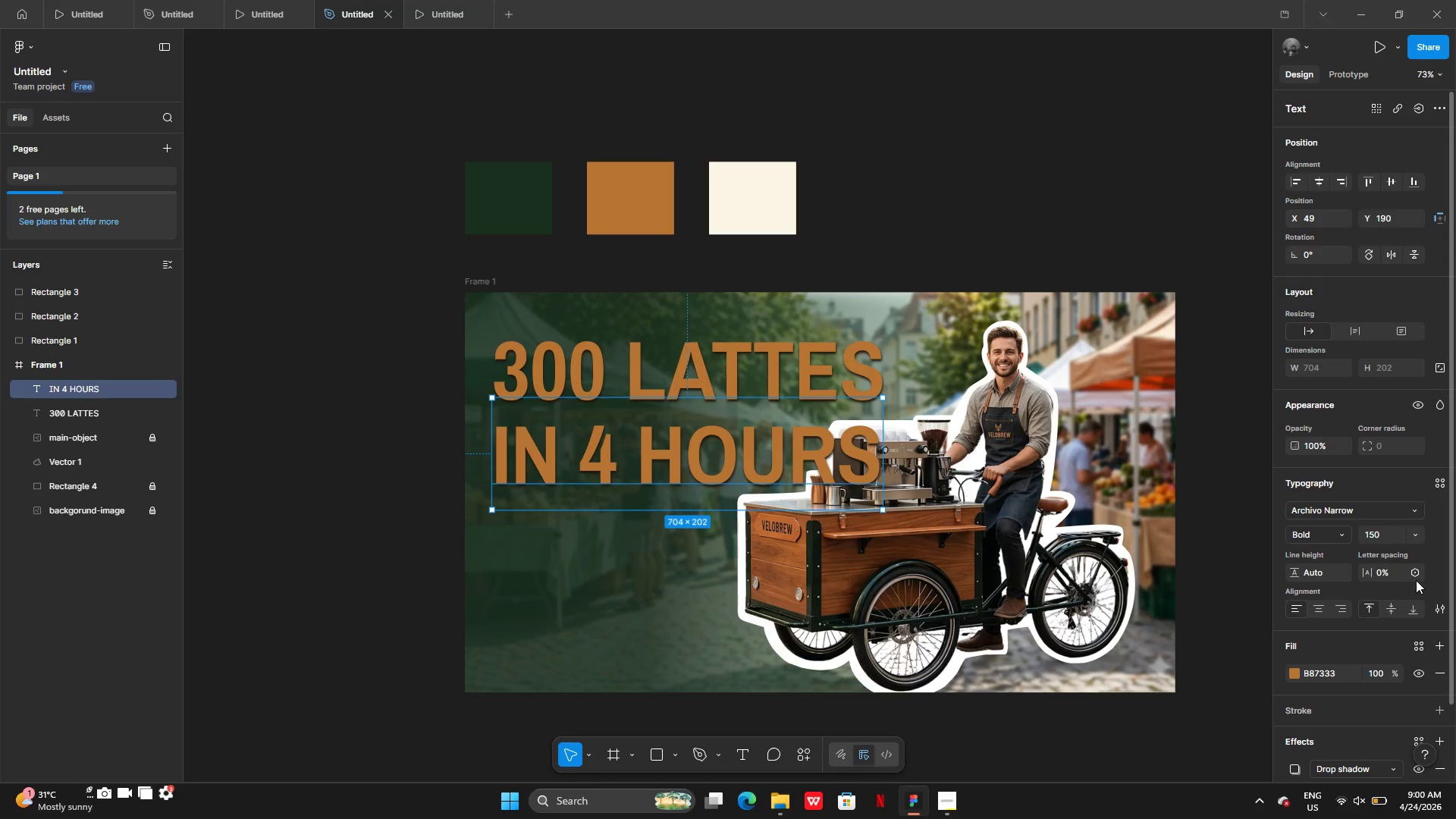 
left_click([1417, 538])
 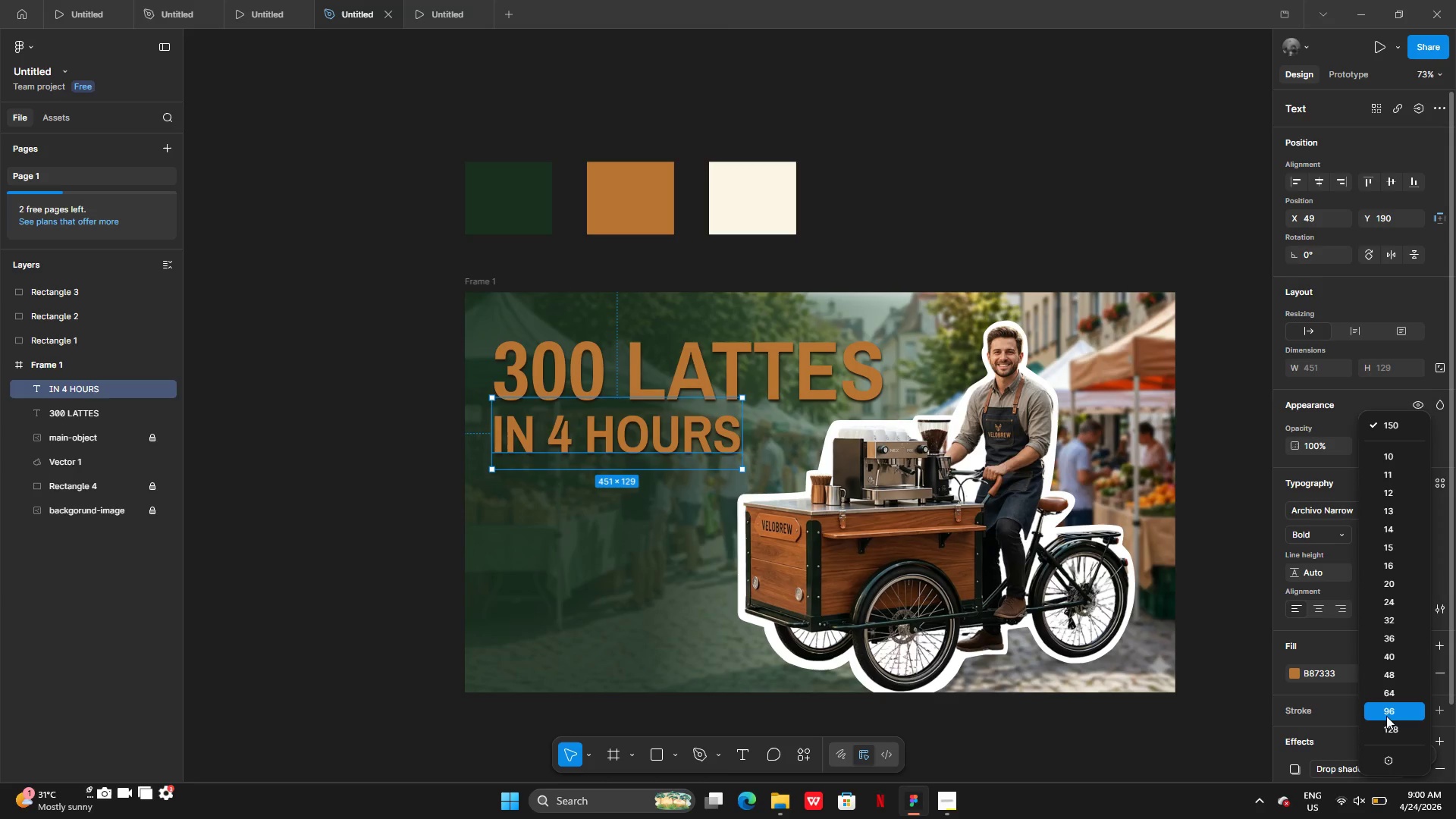 
wait(5.97)
 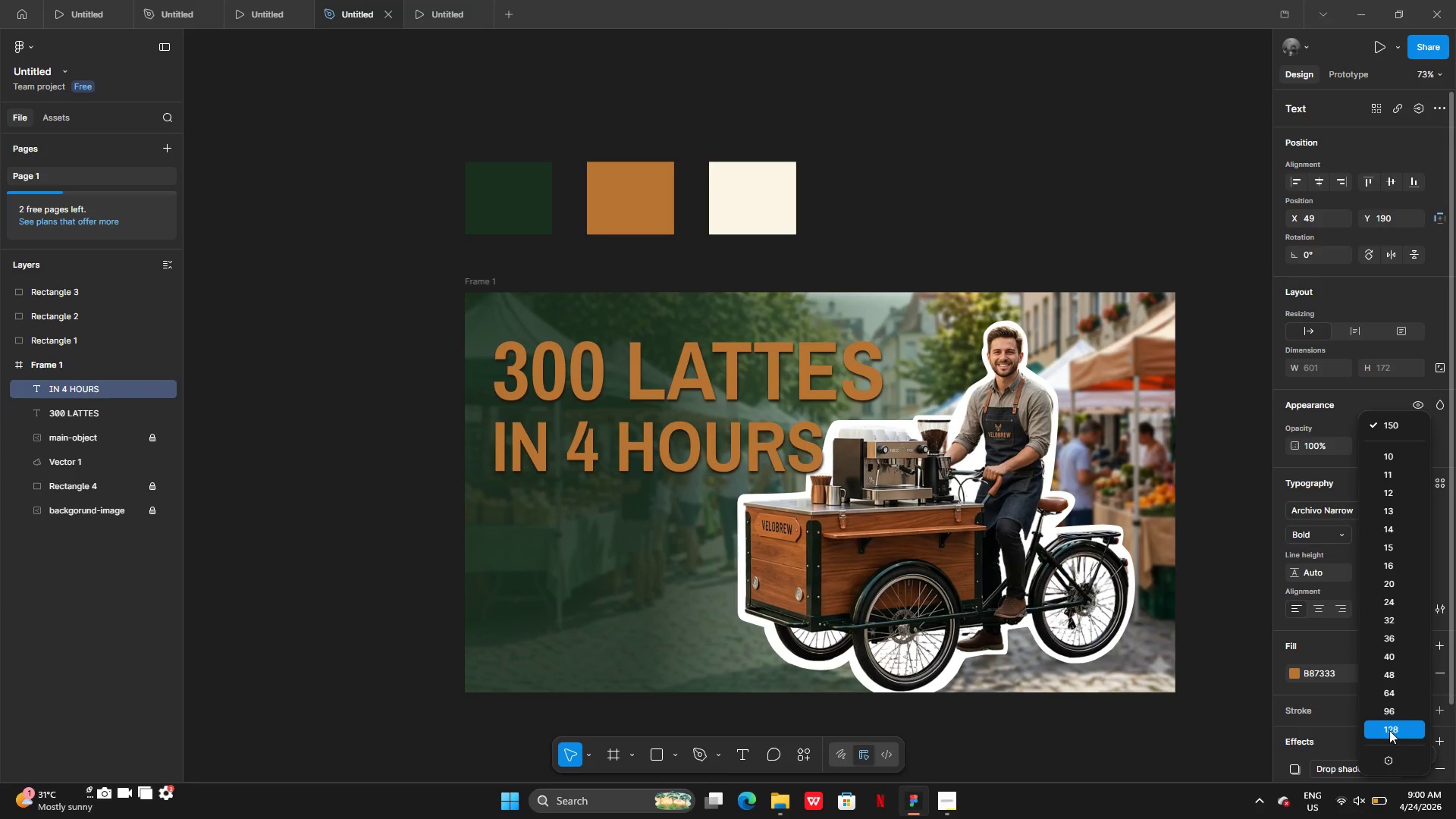 
left_click([1386, 722])
 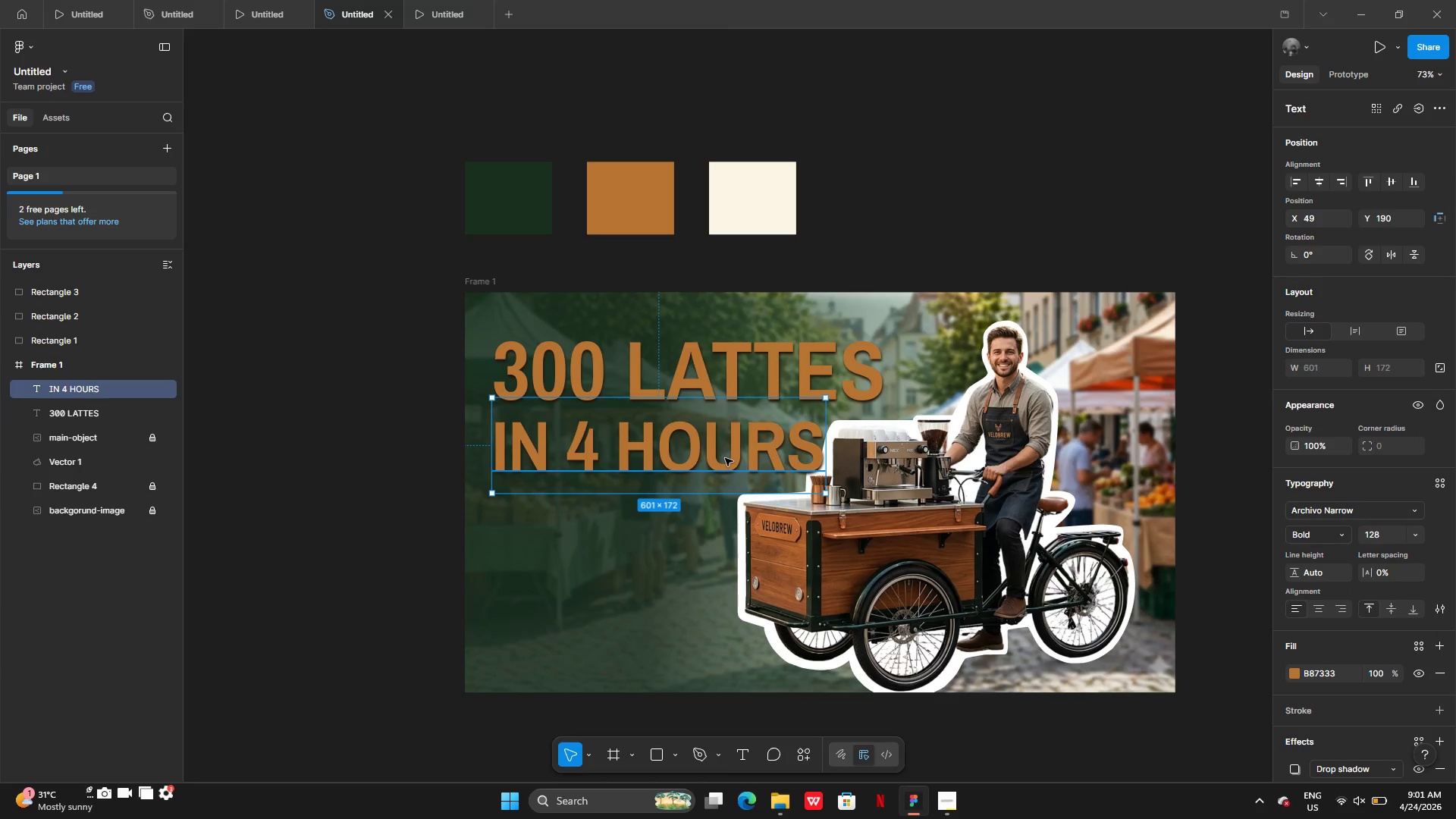 
left_click_drag(start_coordinate=[725, 458], to_coordinate=[726, 452])
 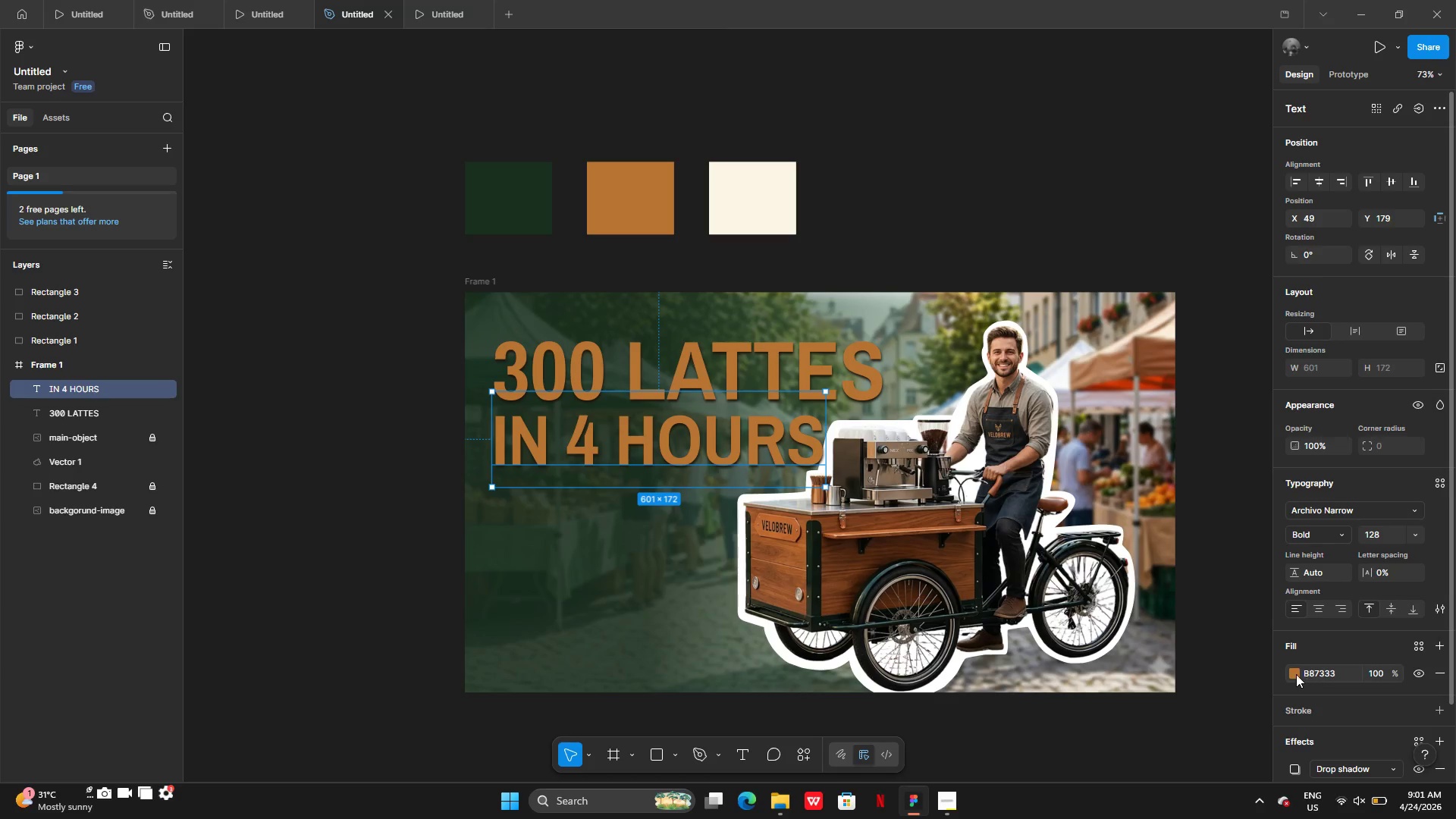 
left_click([1295, 674])
 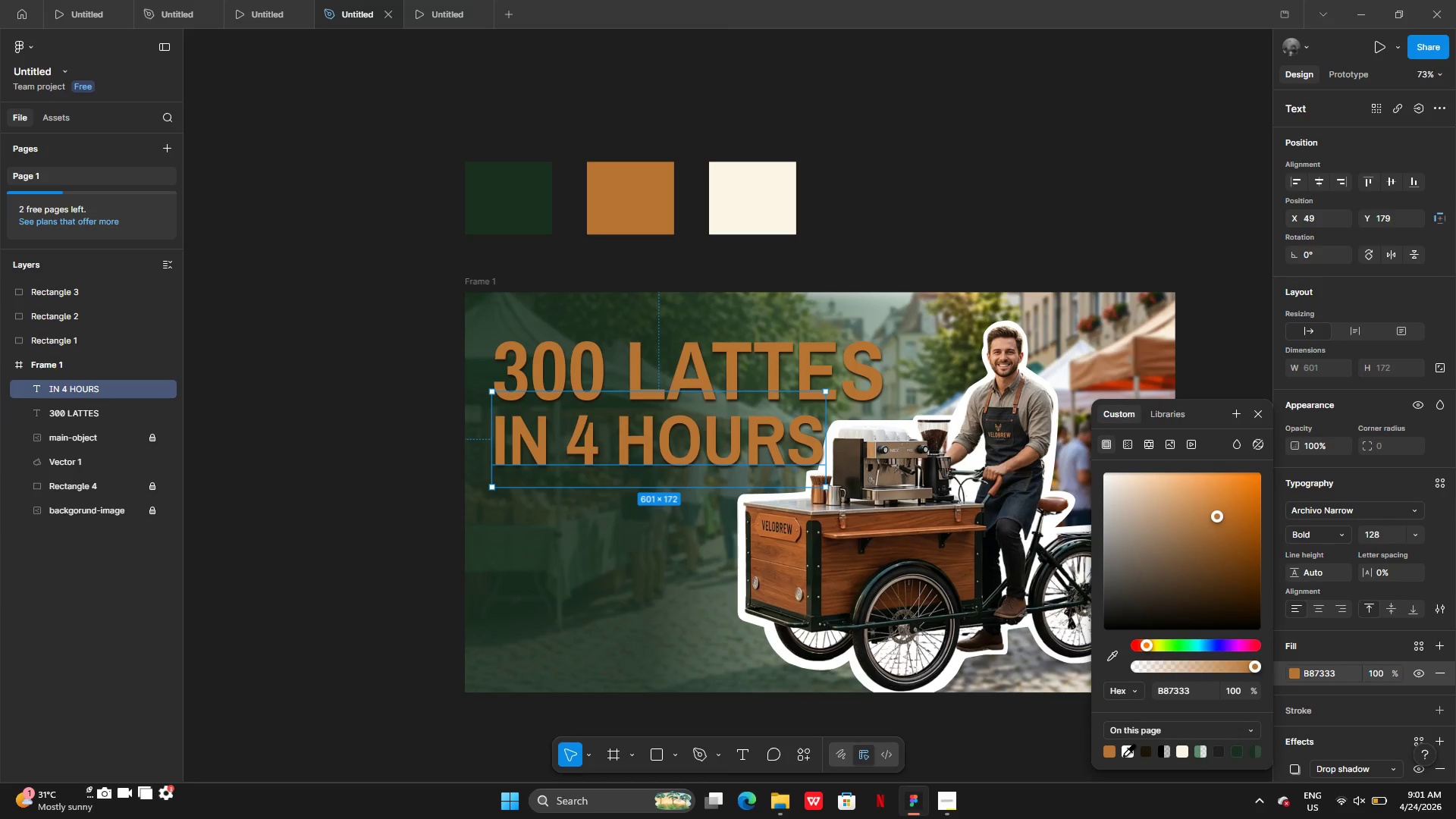 
left_click([1125, 755])
 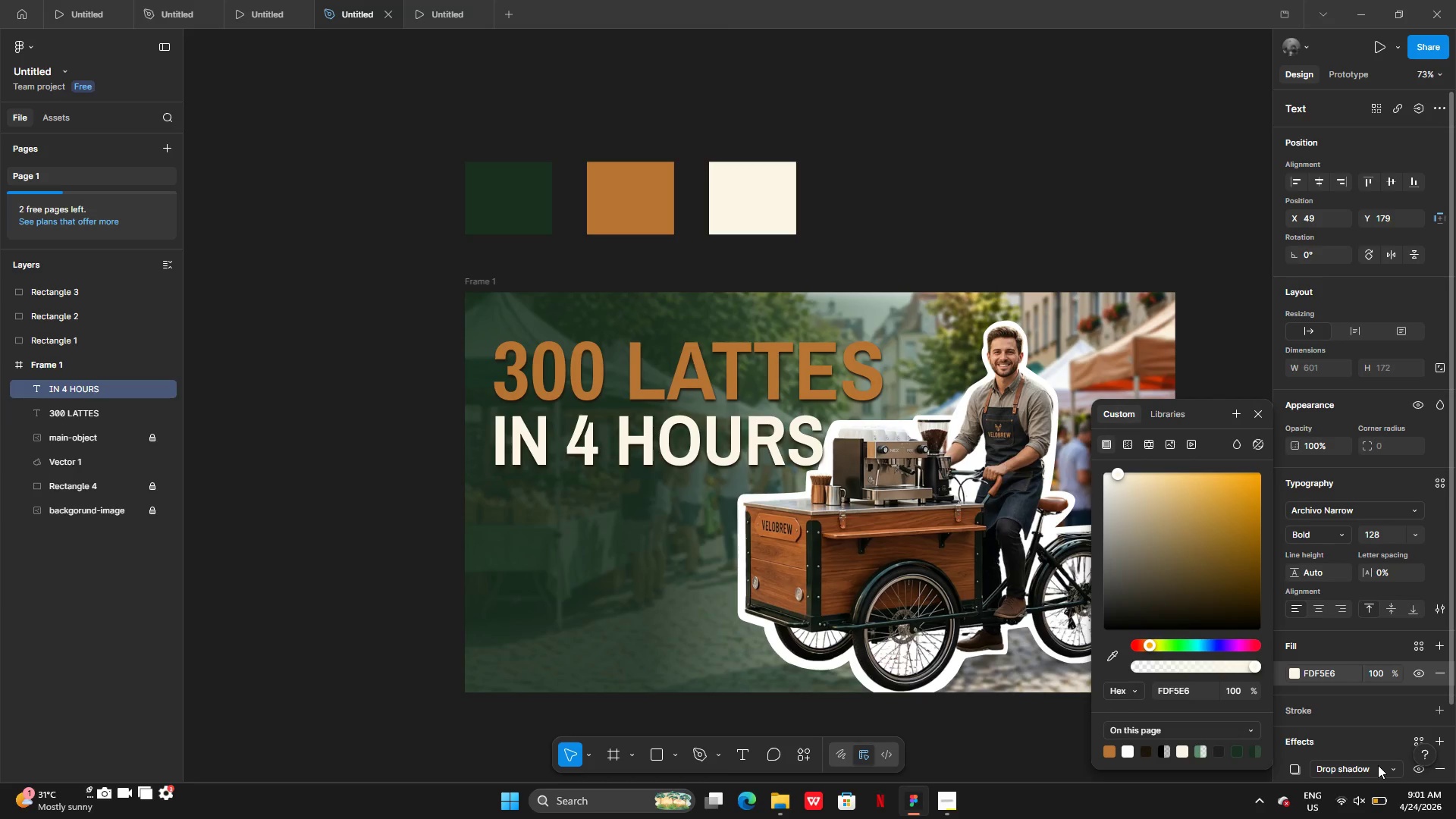 
left_click([1357, 715])
 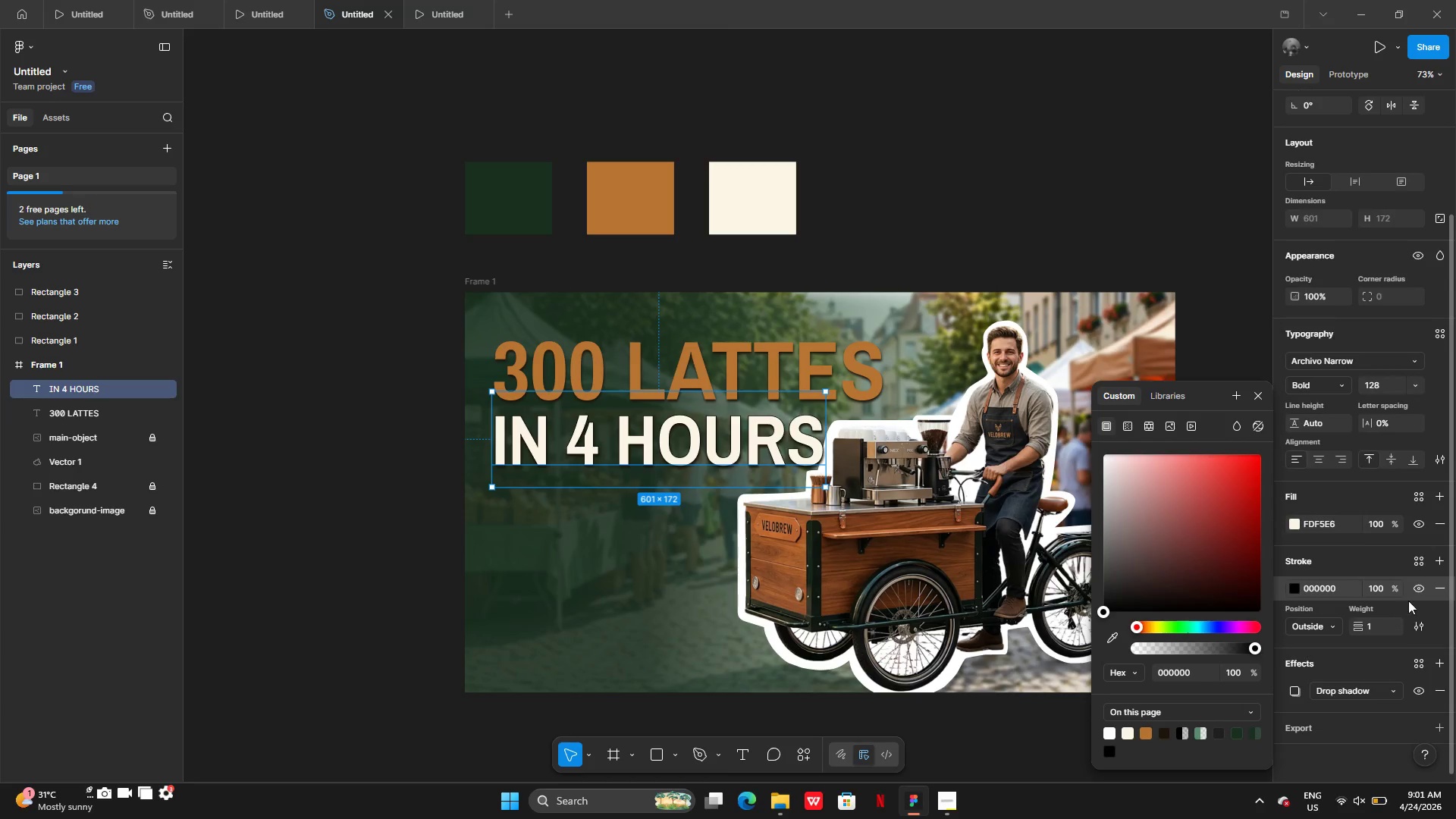 
left_click([1436, 590])
 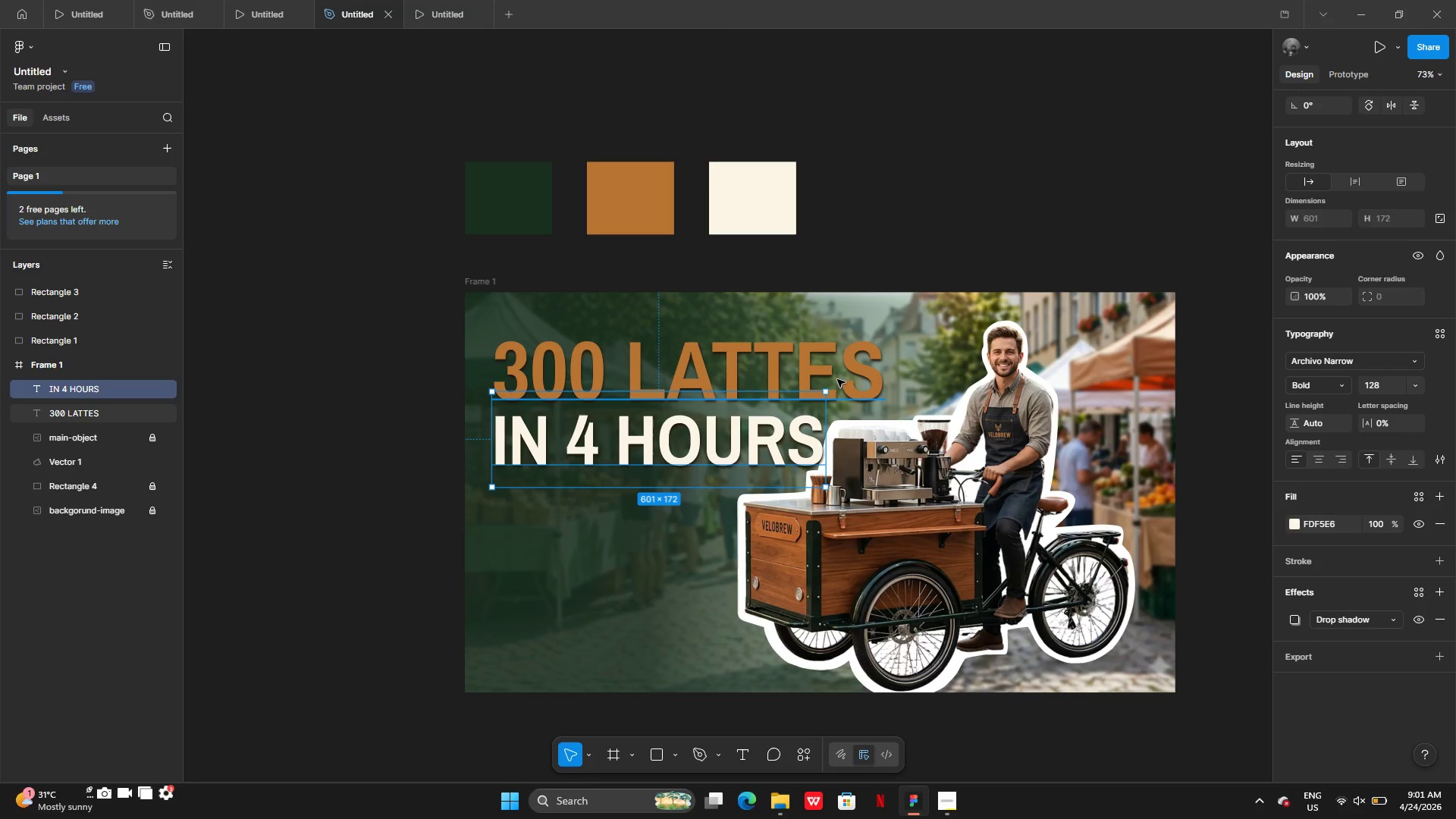 
left_click([835, 378])
 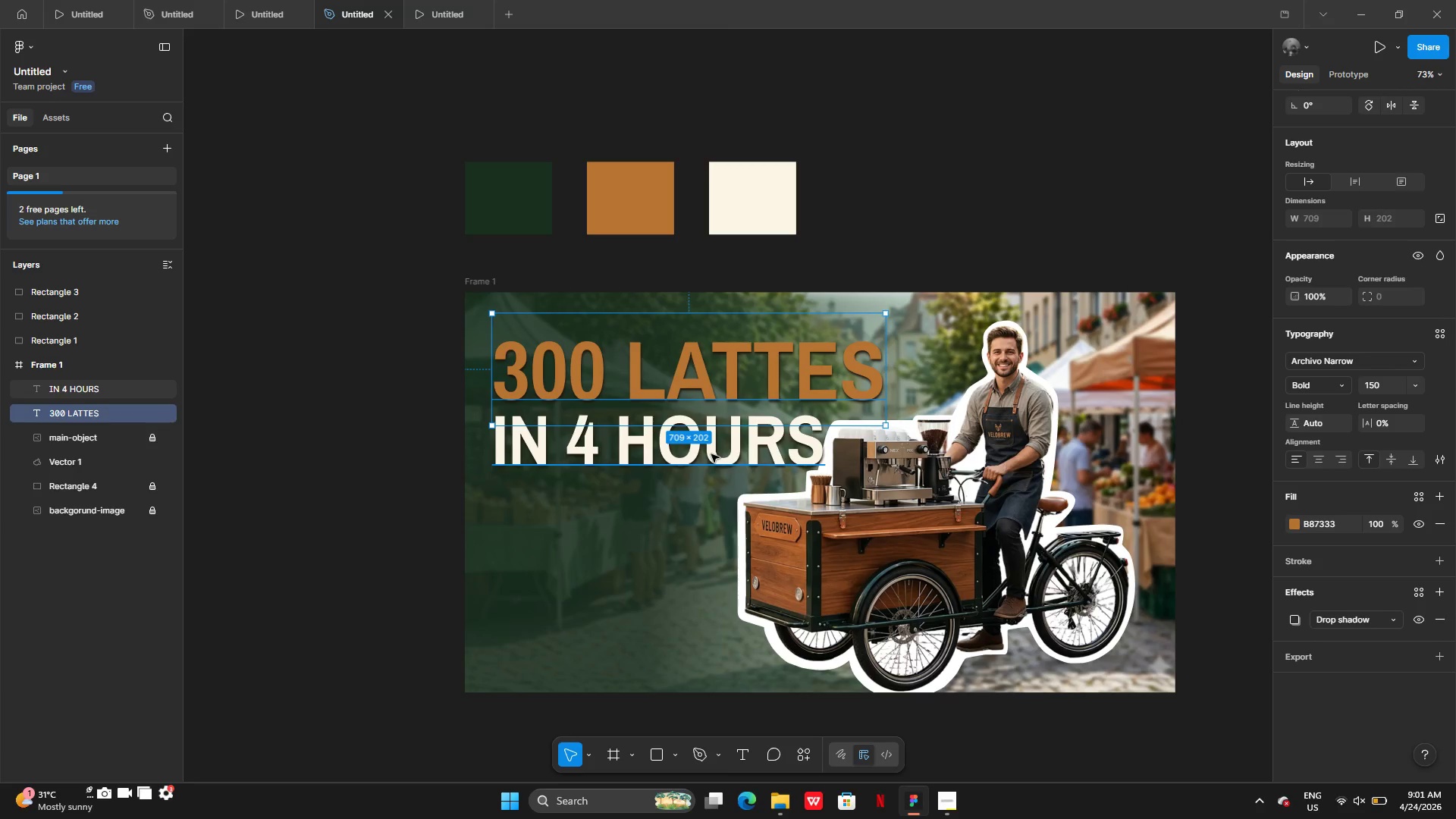 
left_click([708, 453])
 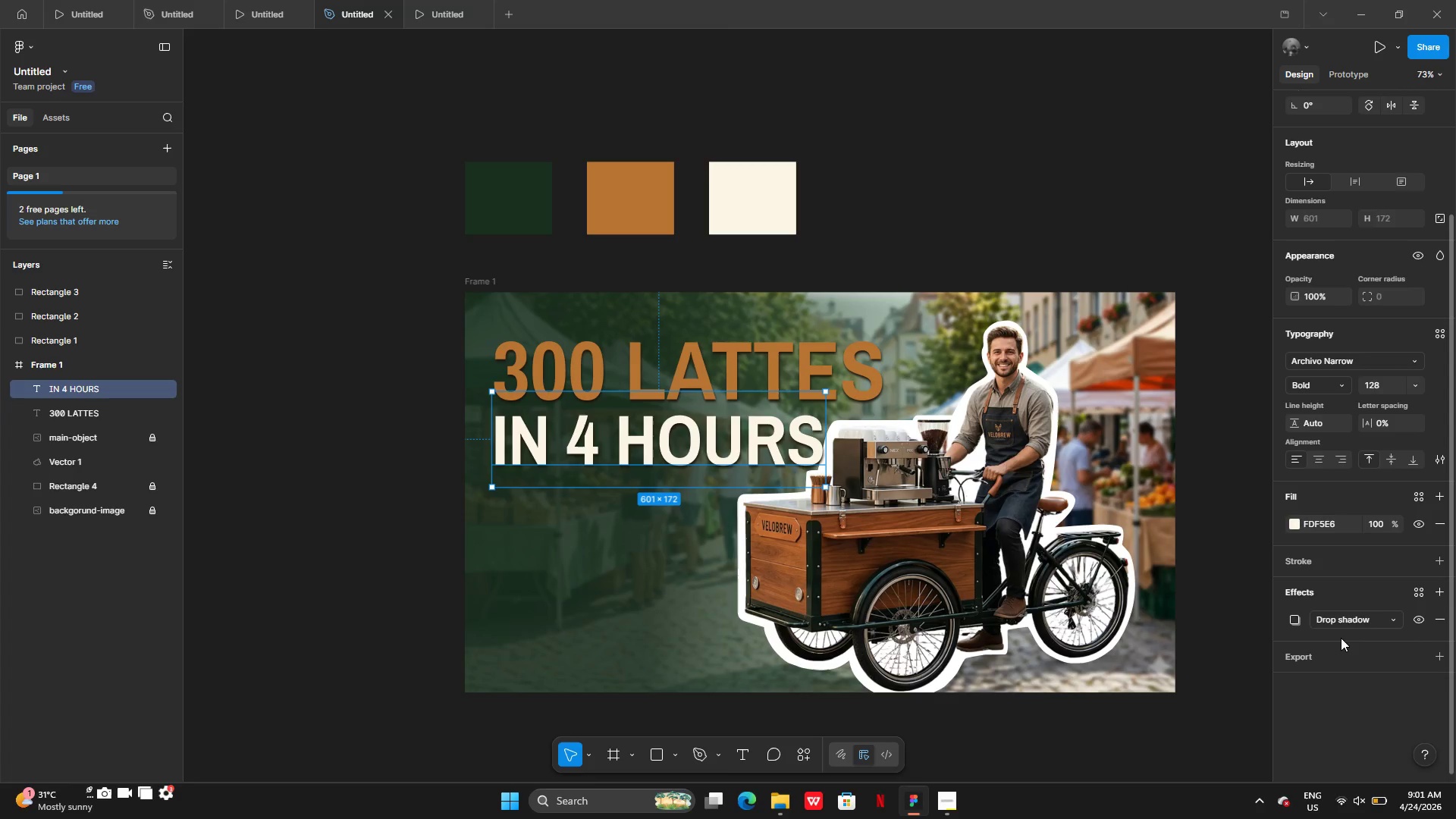 
left_click([1296, 623])
 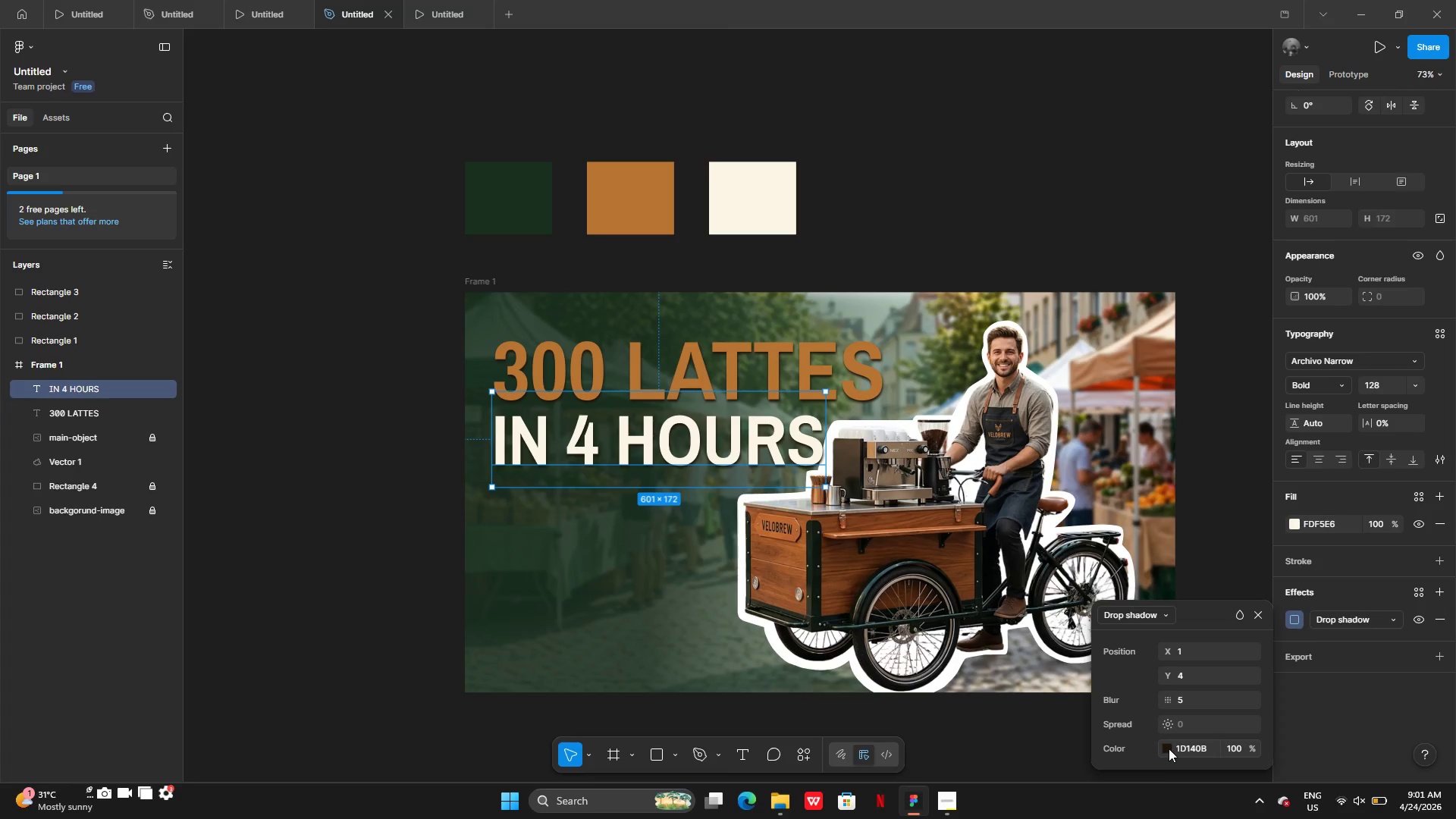 
left_click([1166, 745])
 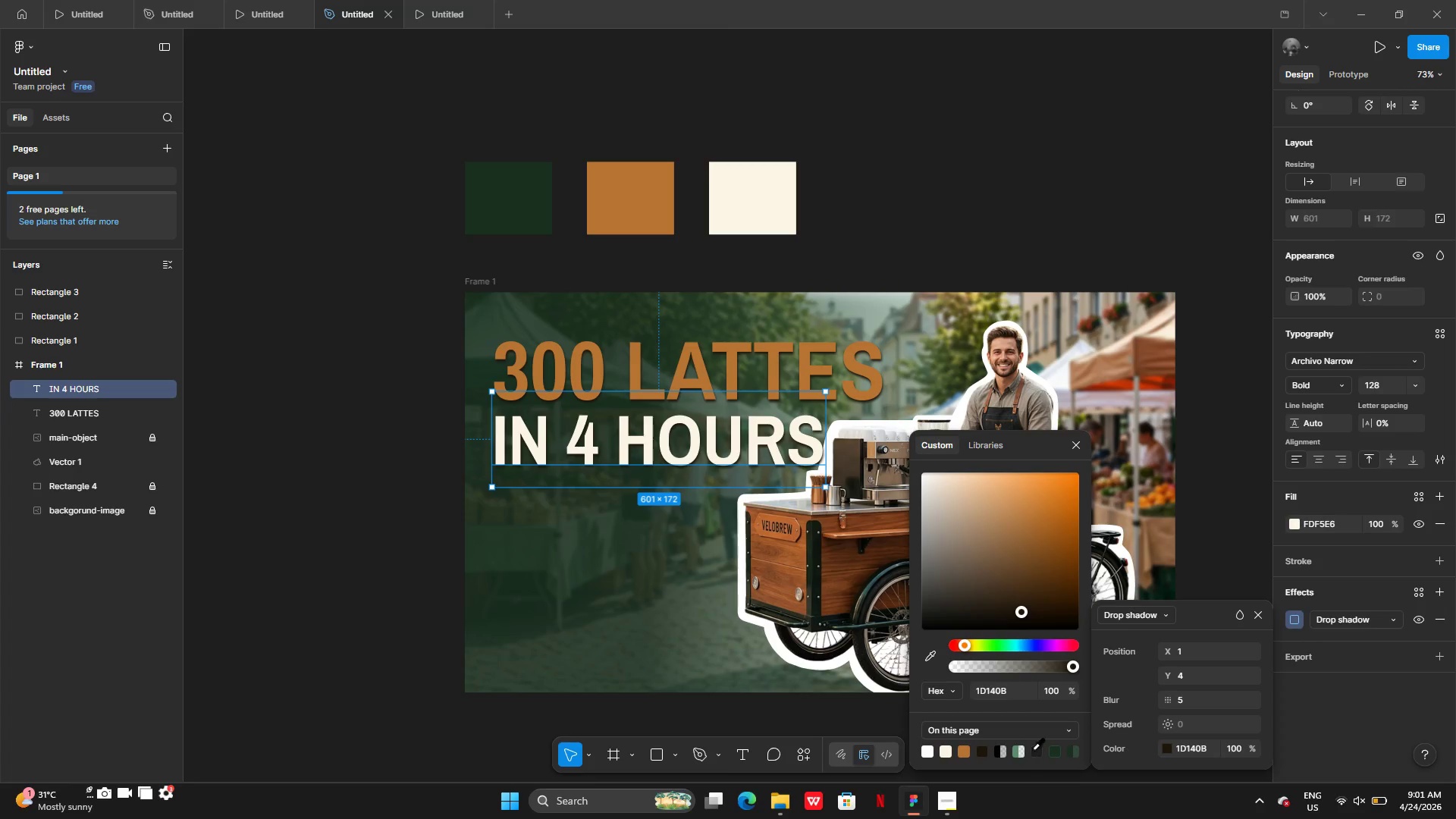 
left_click([1034, 748])
 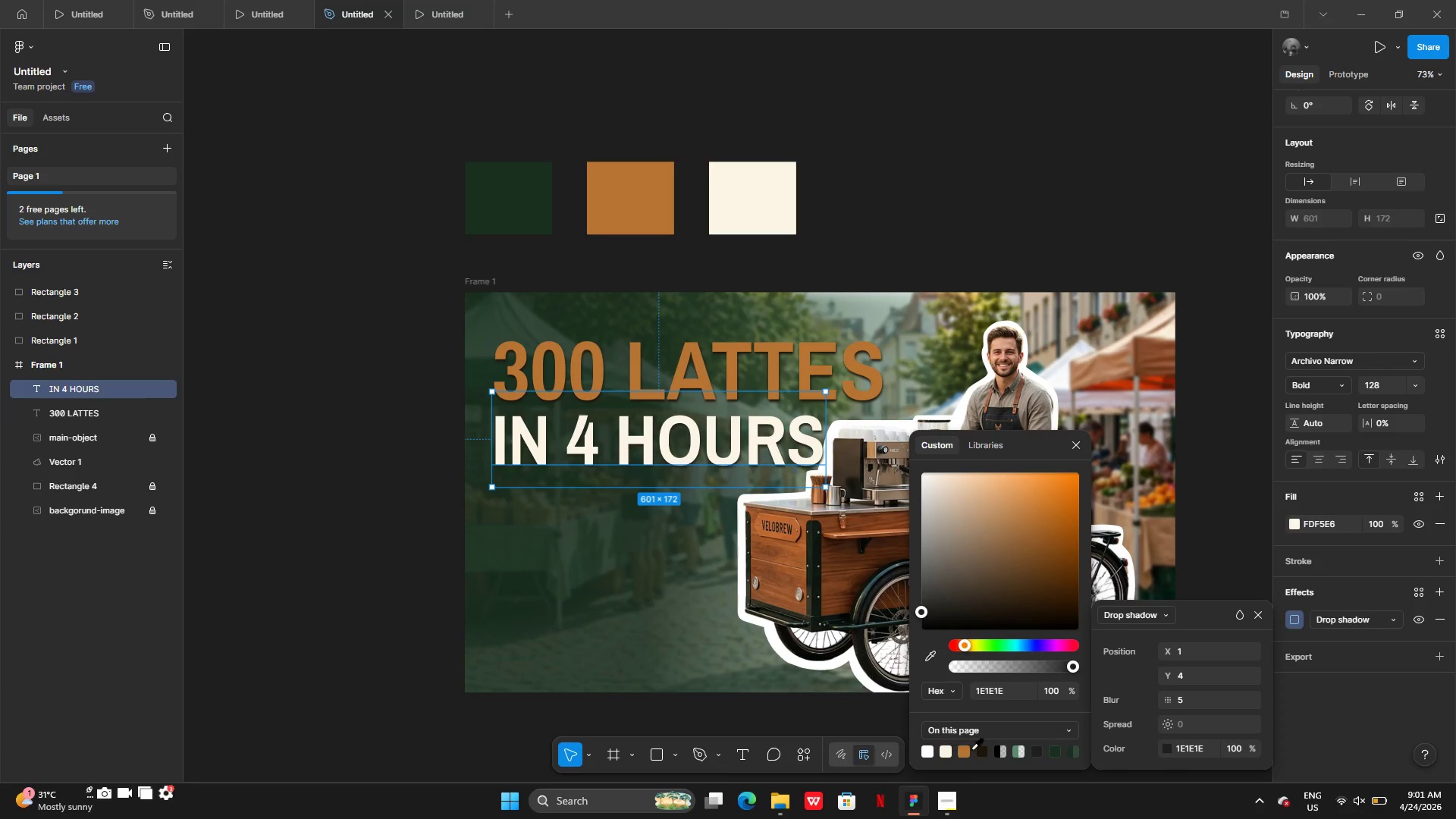 
left_click([999, 753])
 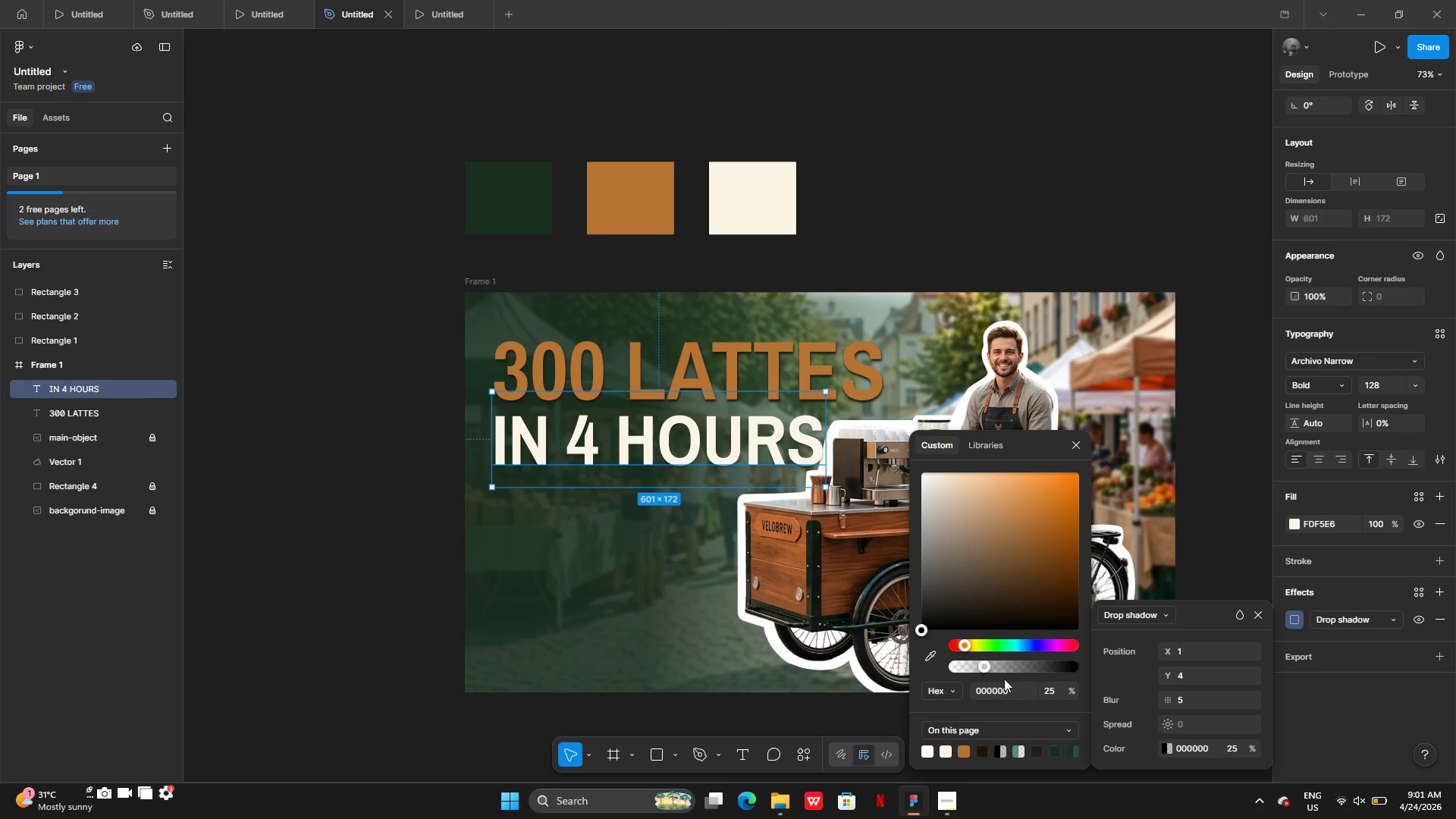 
left_click_drag(start_coordinate=[1000, 668], to_coordinate=[1098, 674])
 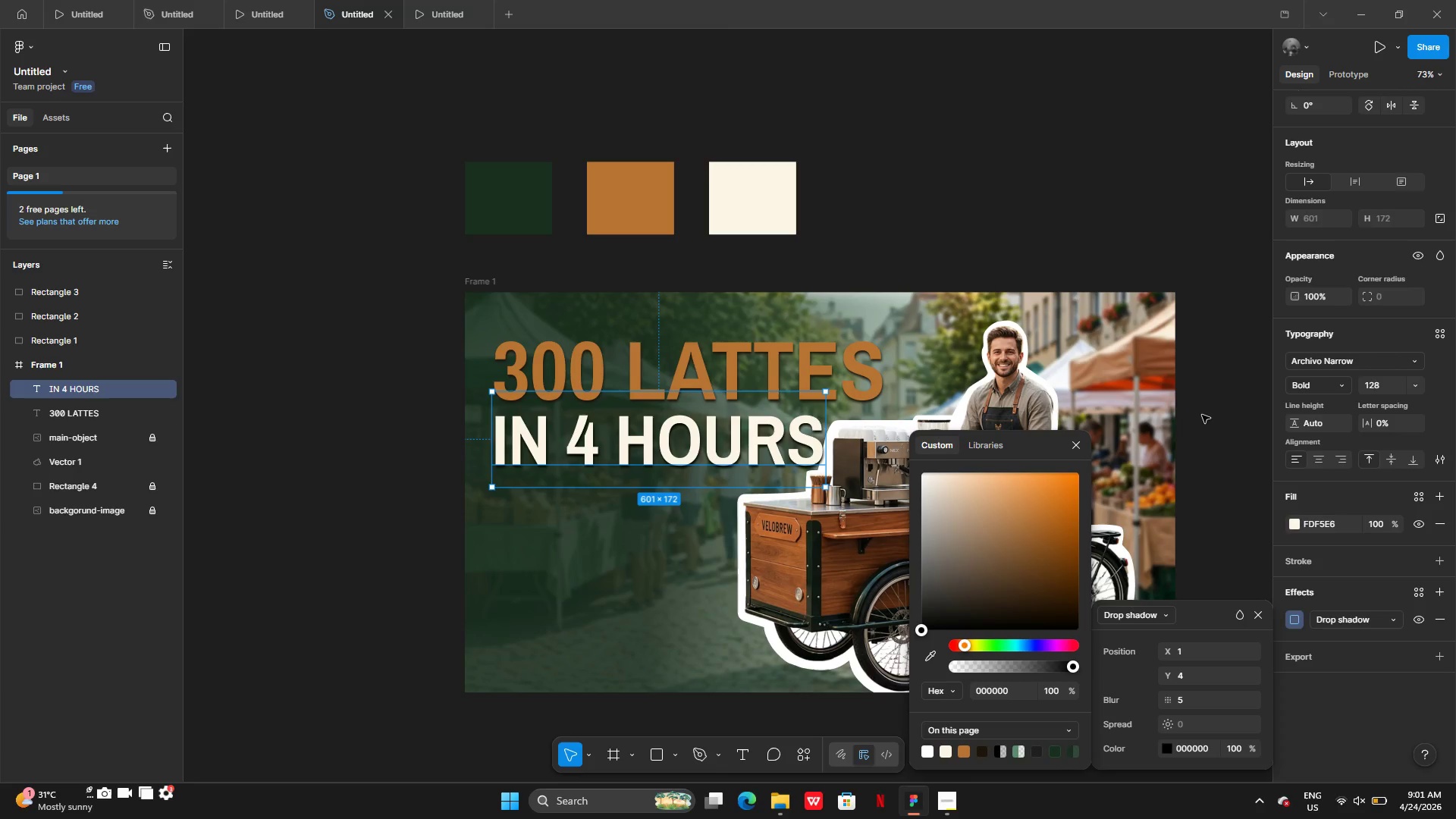 
double_click([1201, 415])
 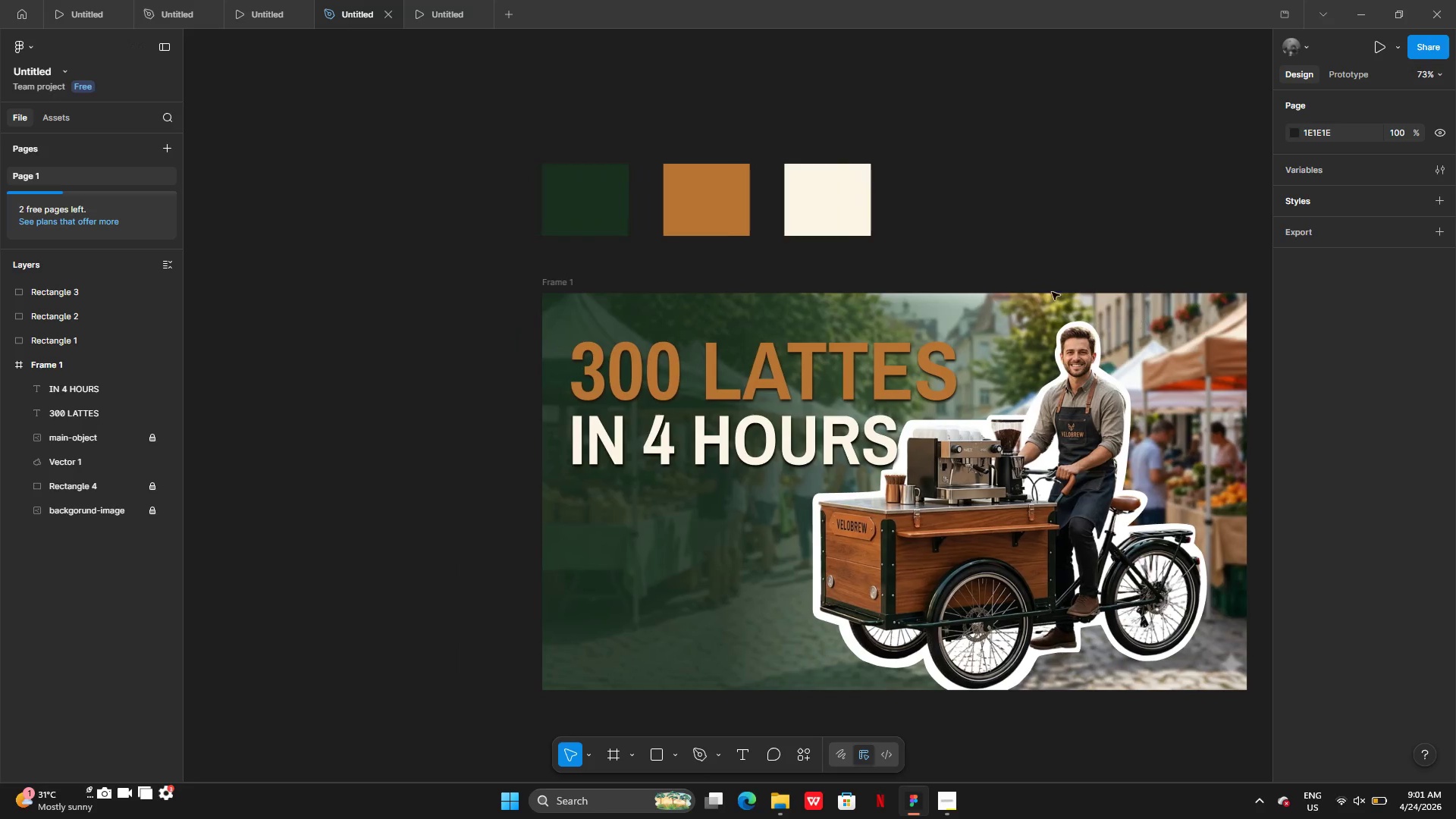 
wait(5.28)
 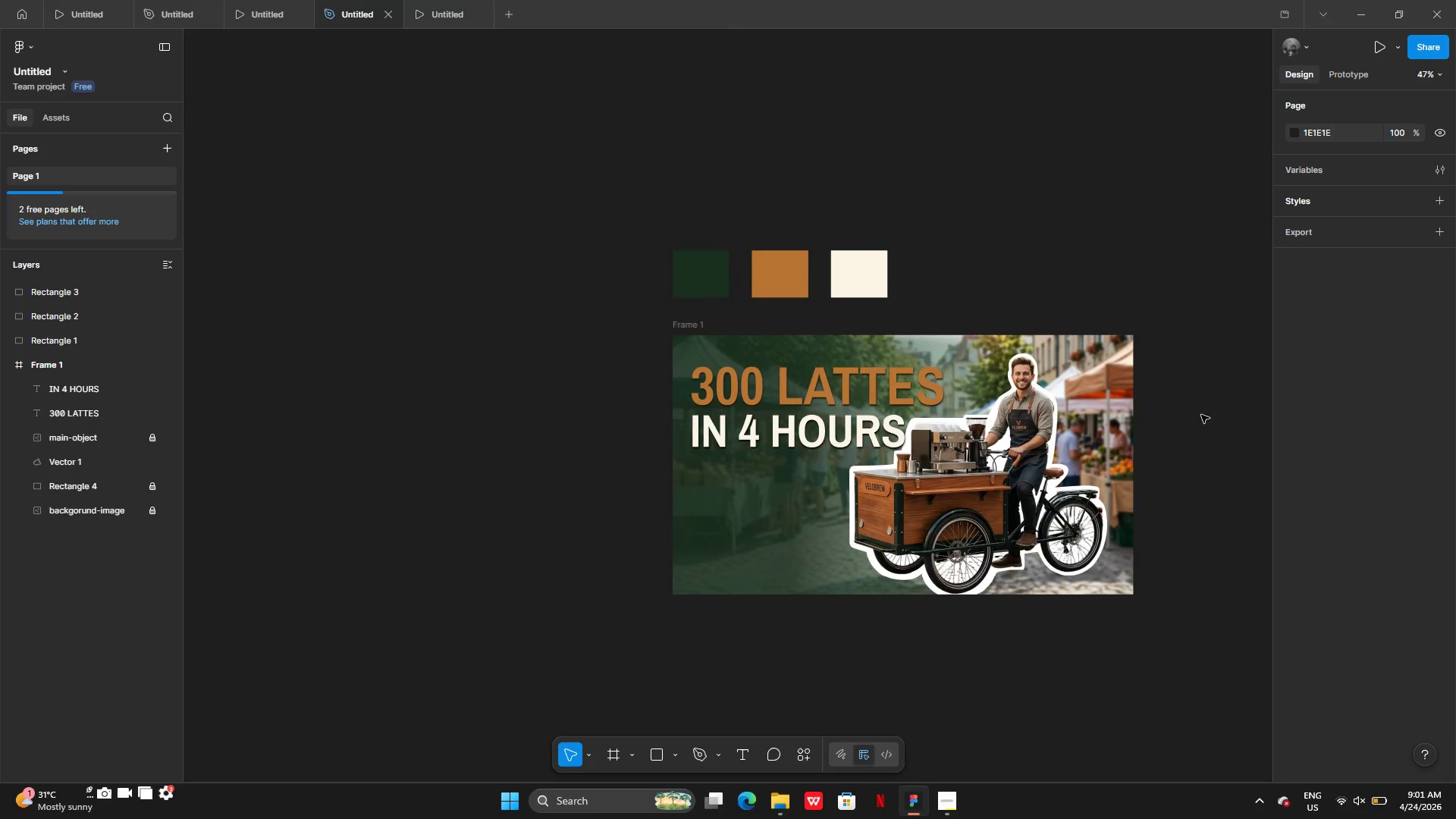 
left_click([597, 576])
 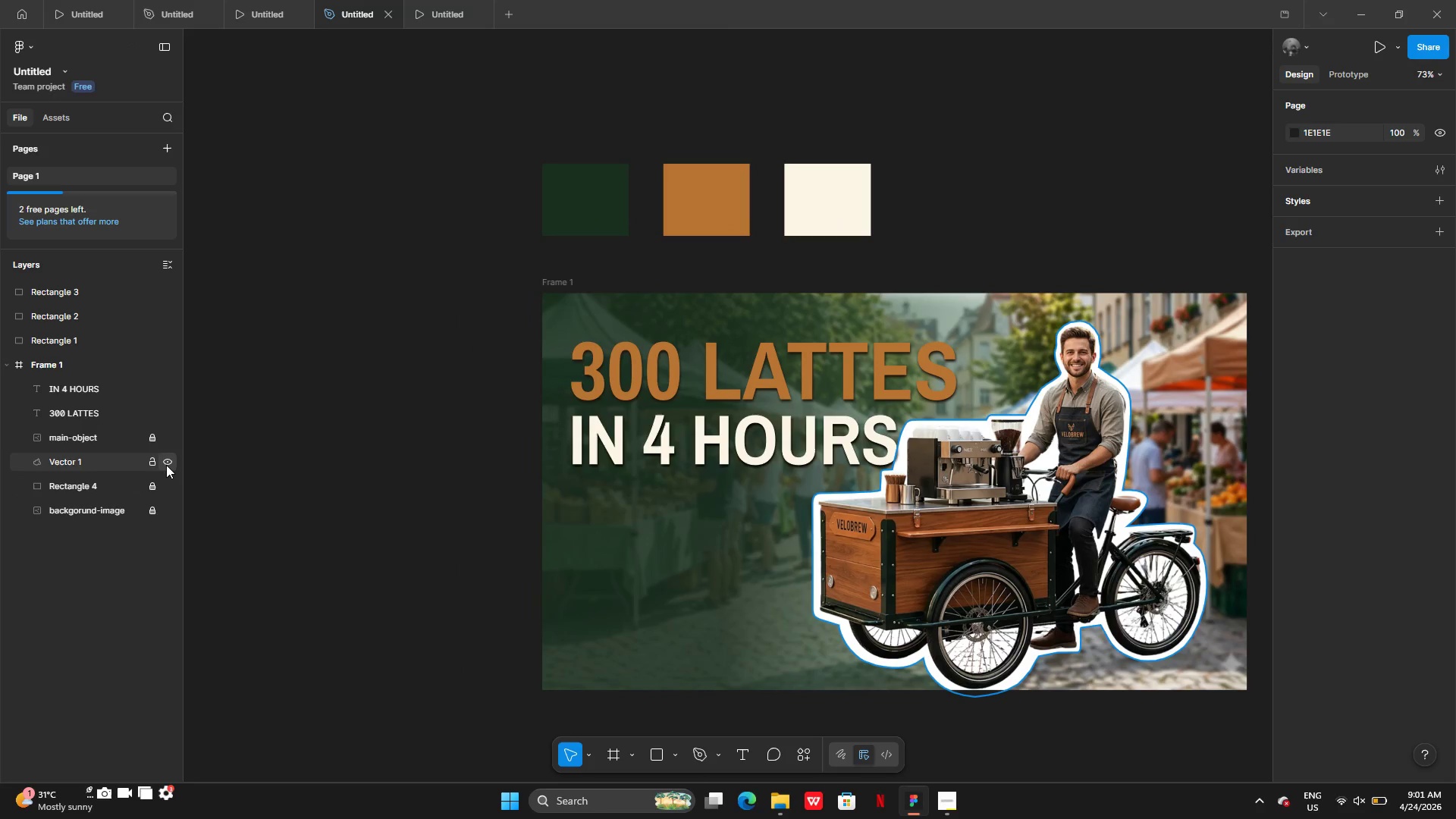 
double_click([166, 463])
 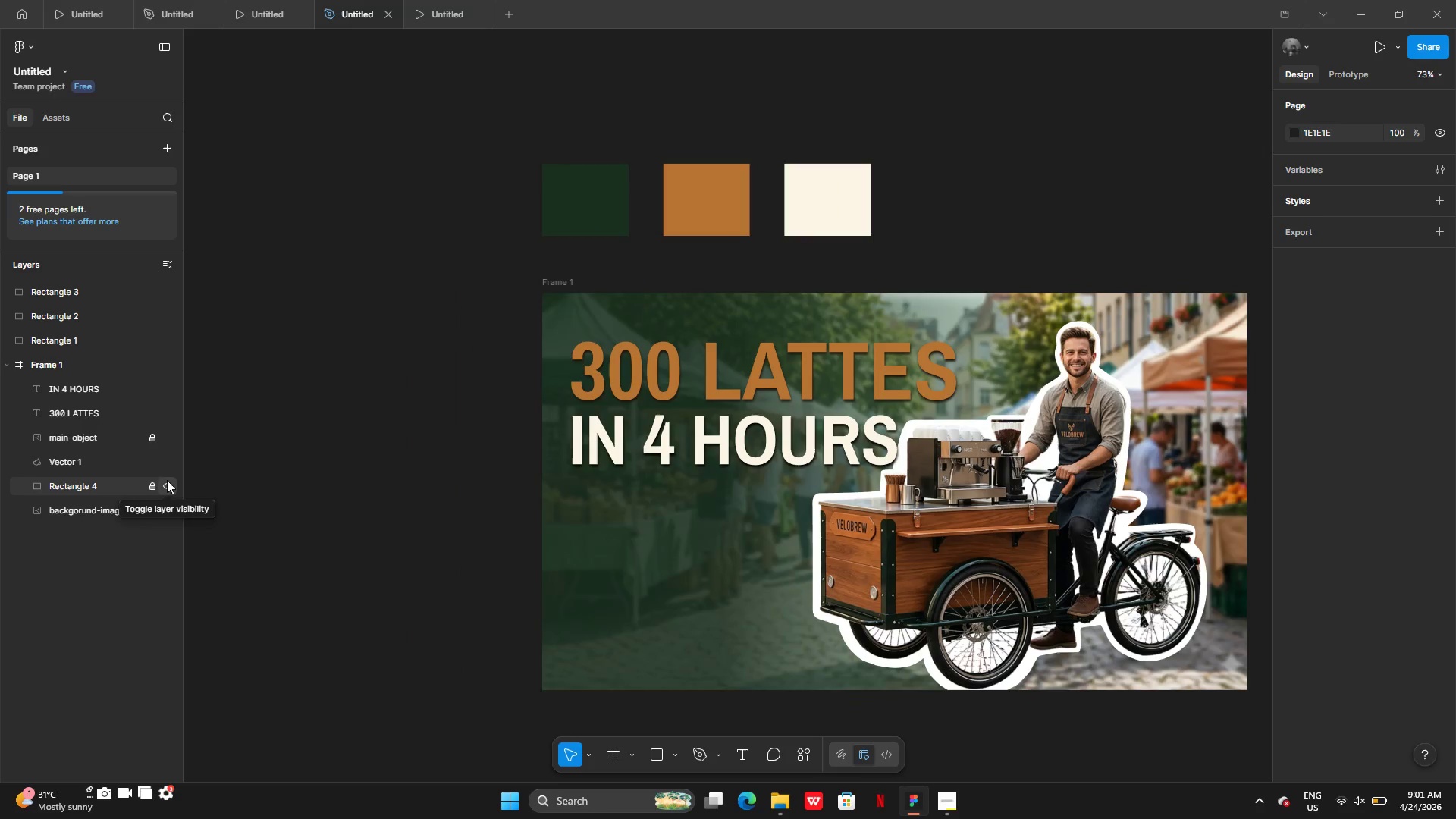 
left_click([168, 479])
 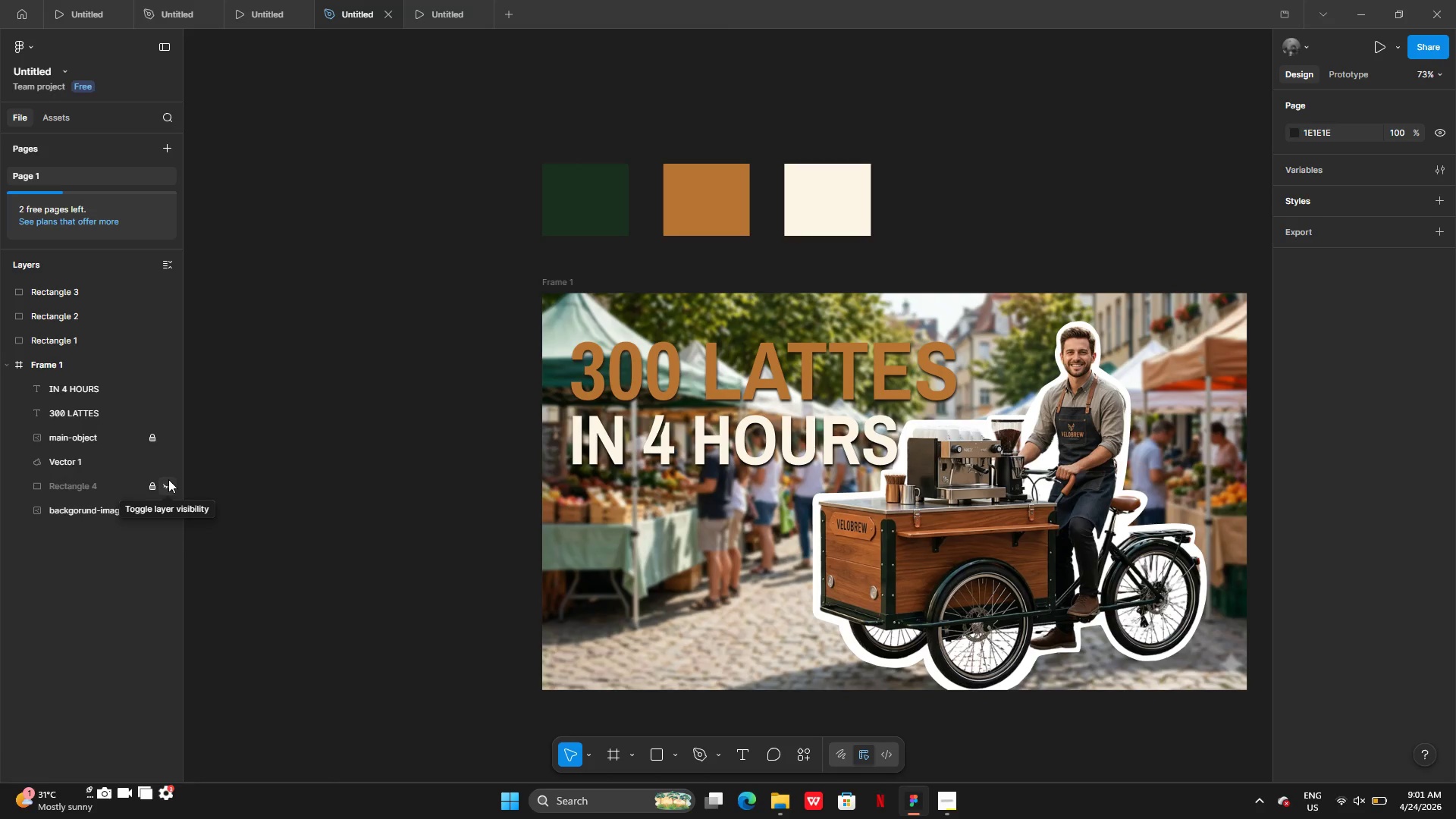 
left_click([168, 479])
 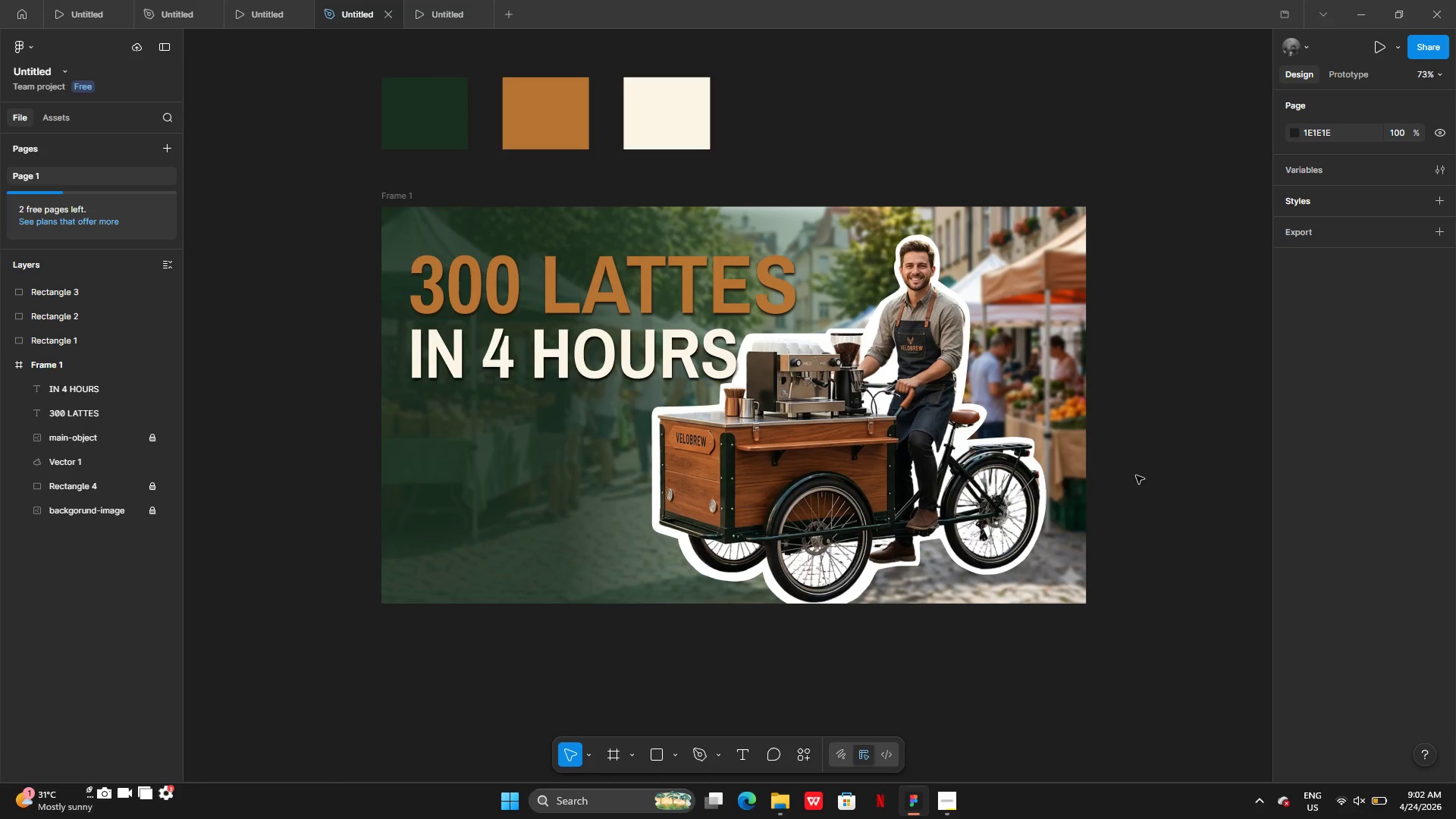 
wait(6.39)
 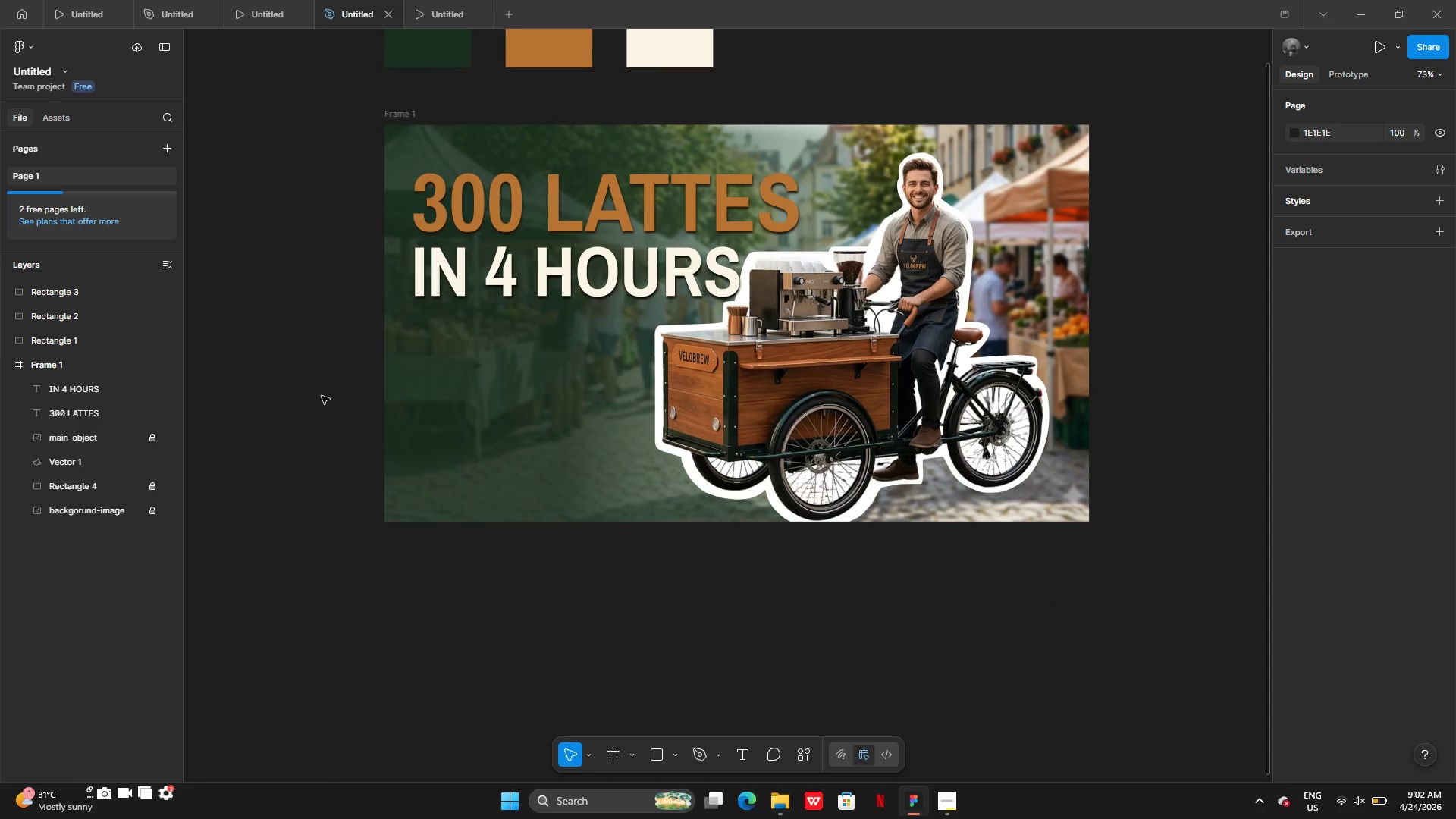 
left_click([698, 369])
 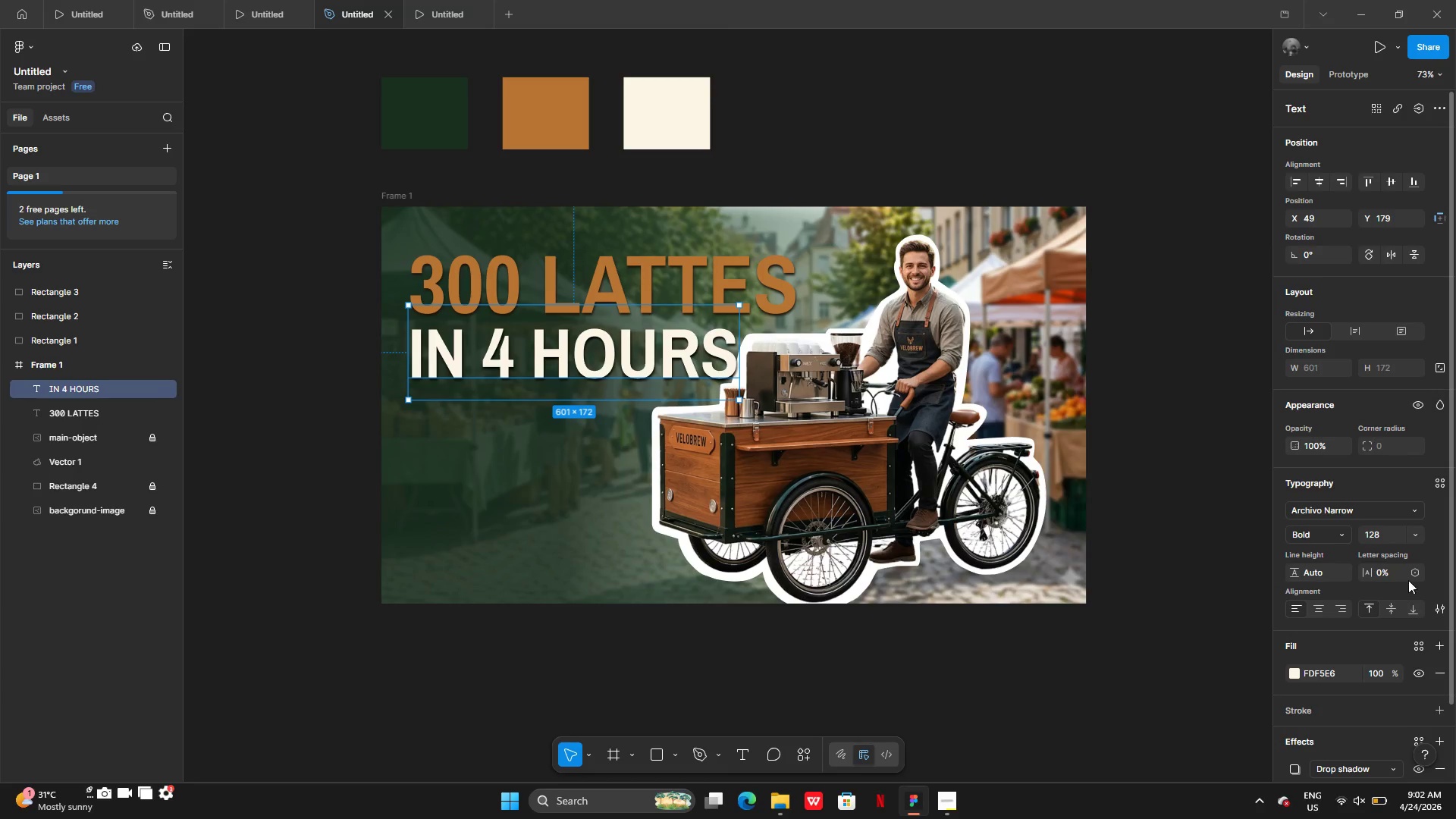 
left_click([1413, 540])
 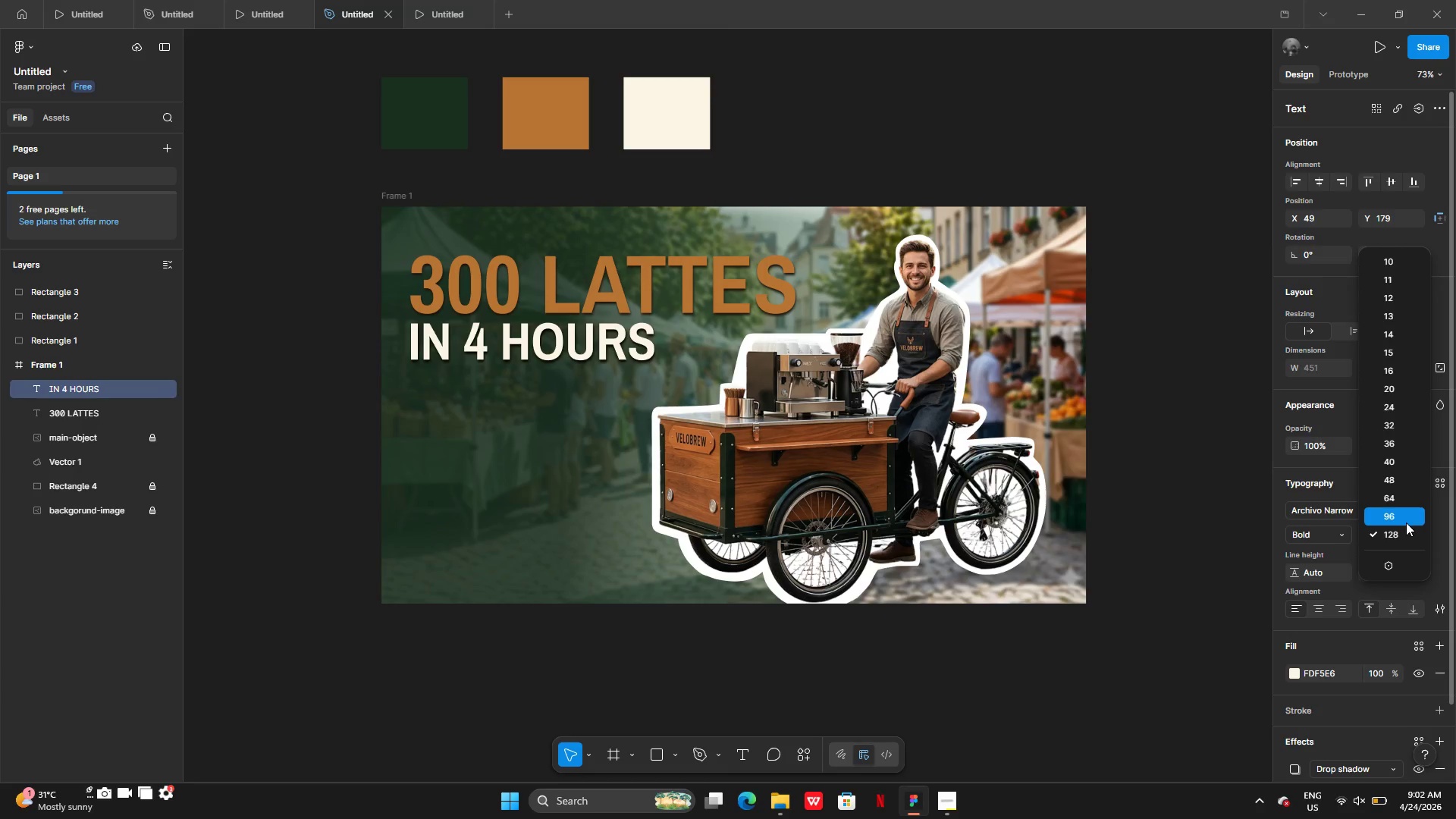 
left_click([1406, 522])
 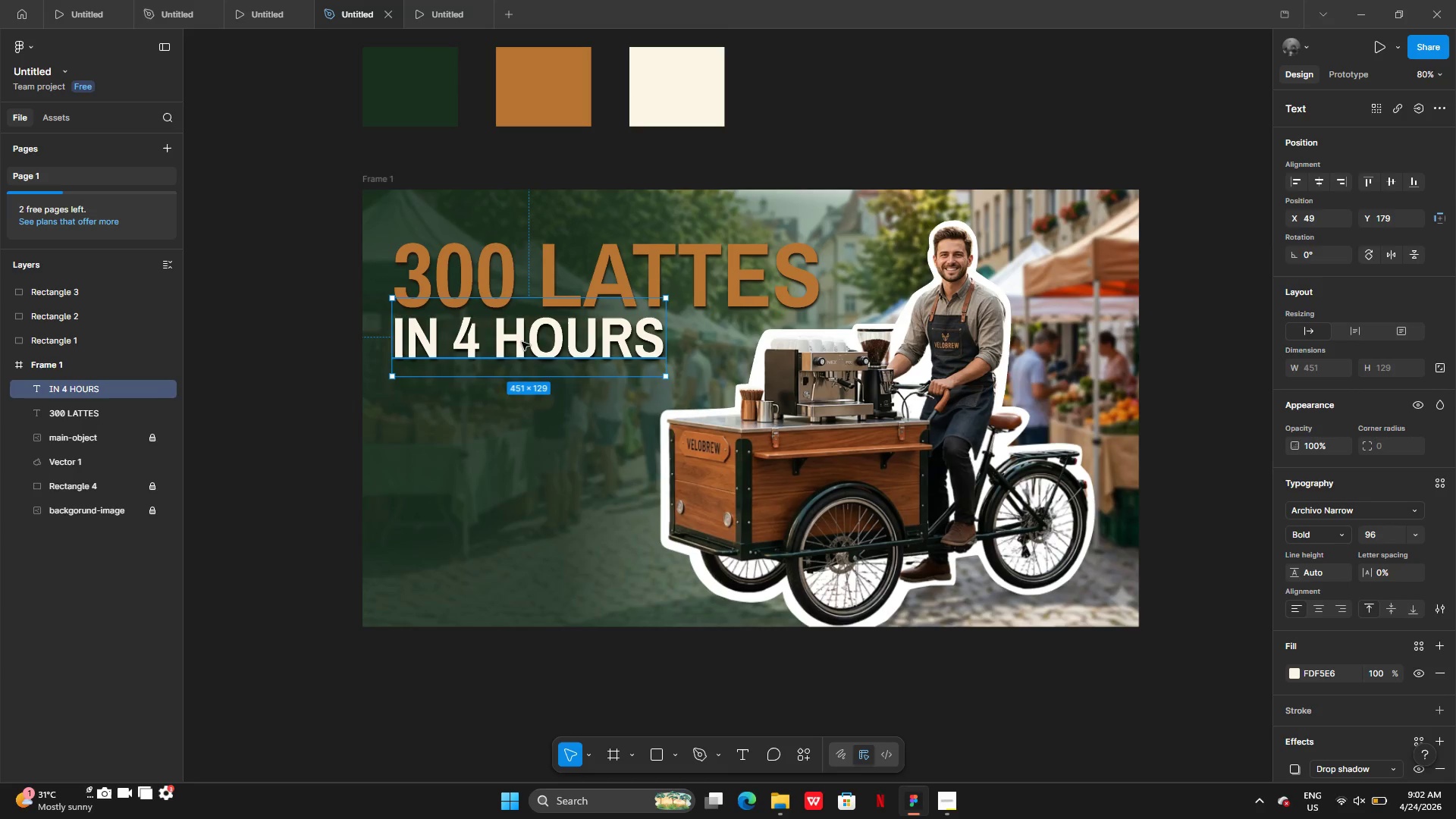 
left_click_drag(start_coordinate=[522, 337], to_coordinate=[524, 350])
 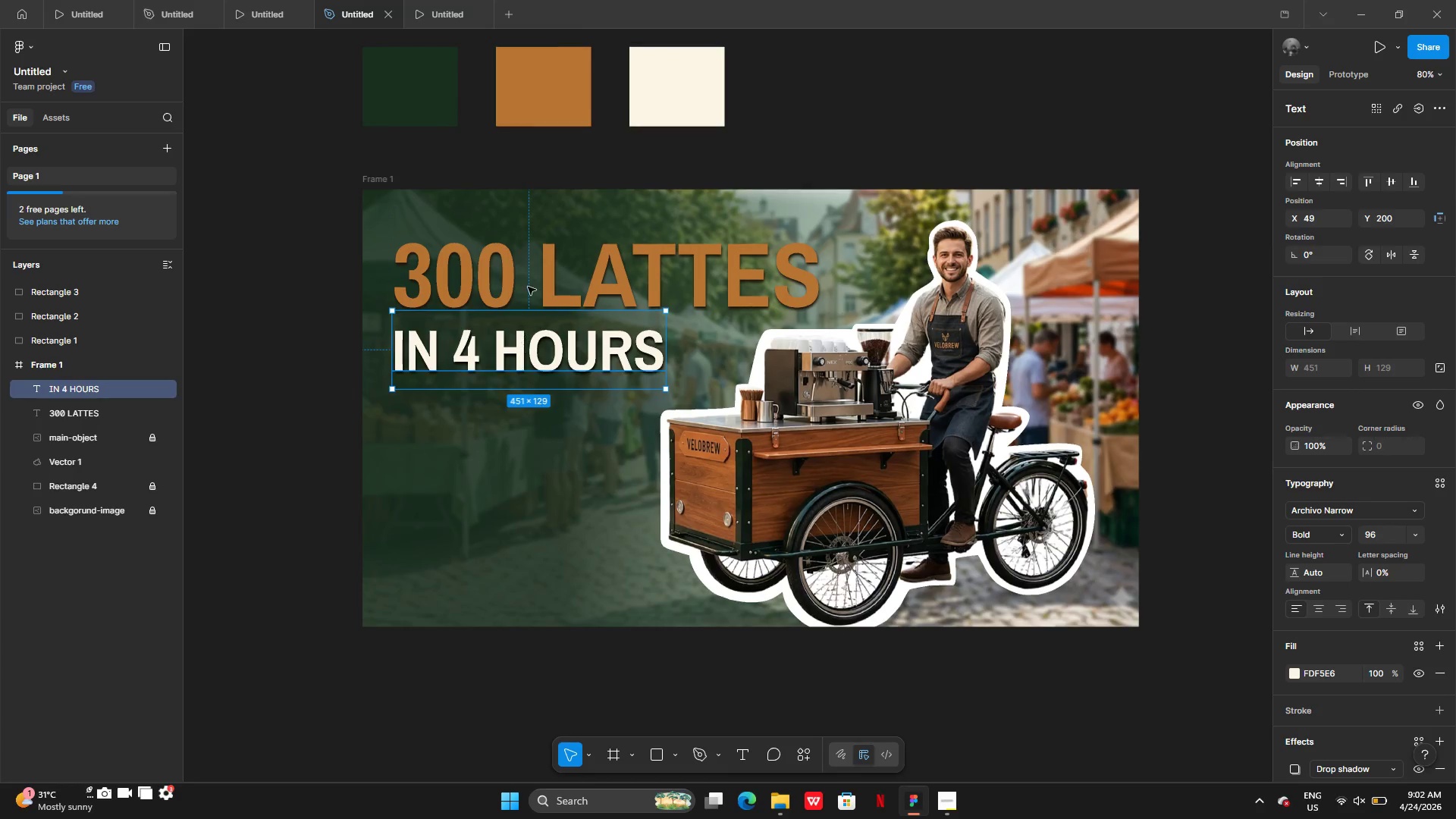 
hold_key(key=ShiftLeft, duration=1.05)
left_click([529, 284])
 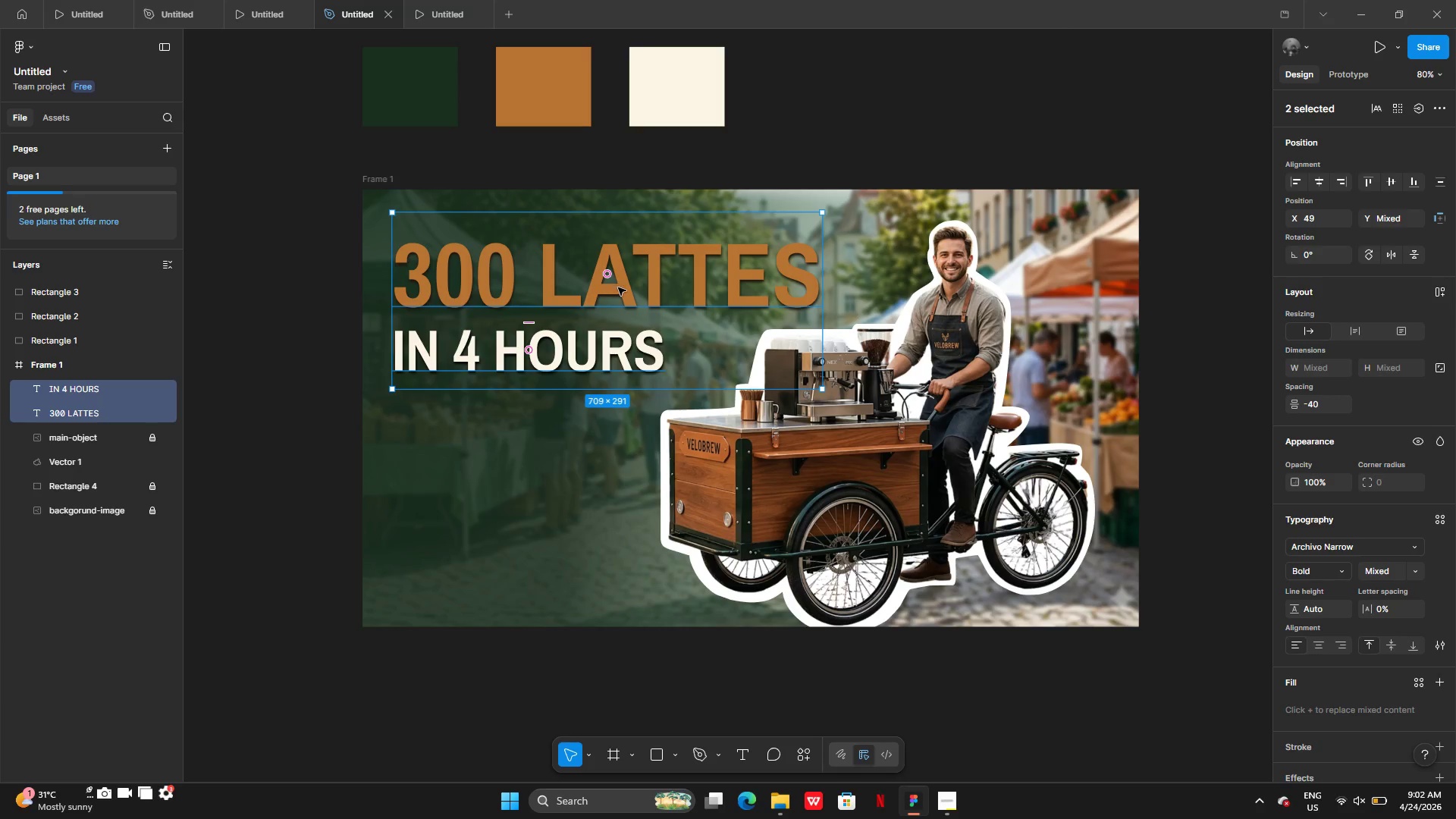 
left_click_drag(start_coordinate=[618, 287], to_coordinate=[618, 296])
 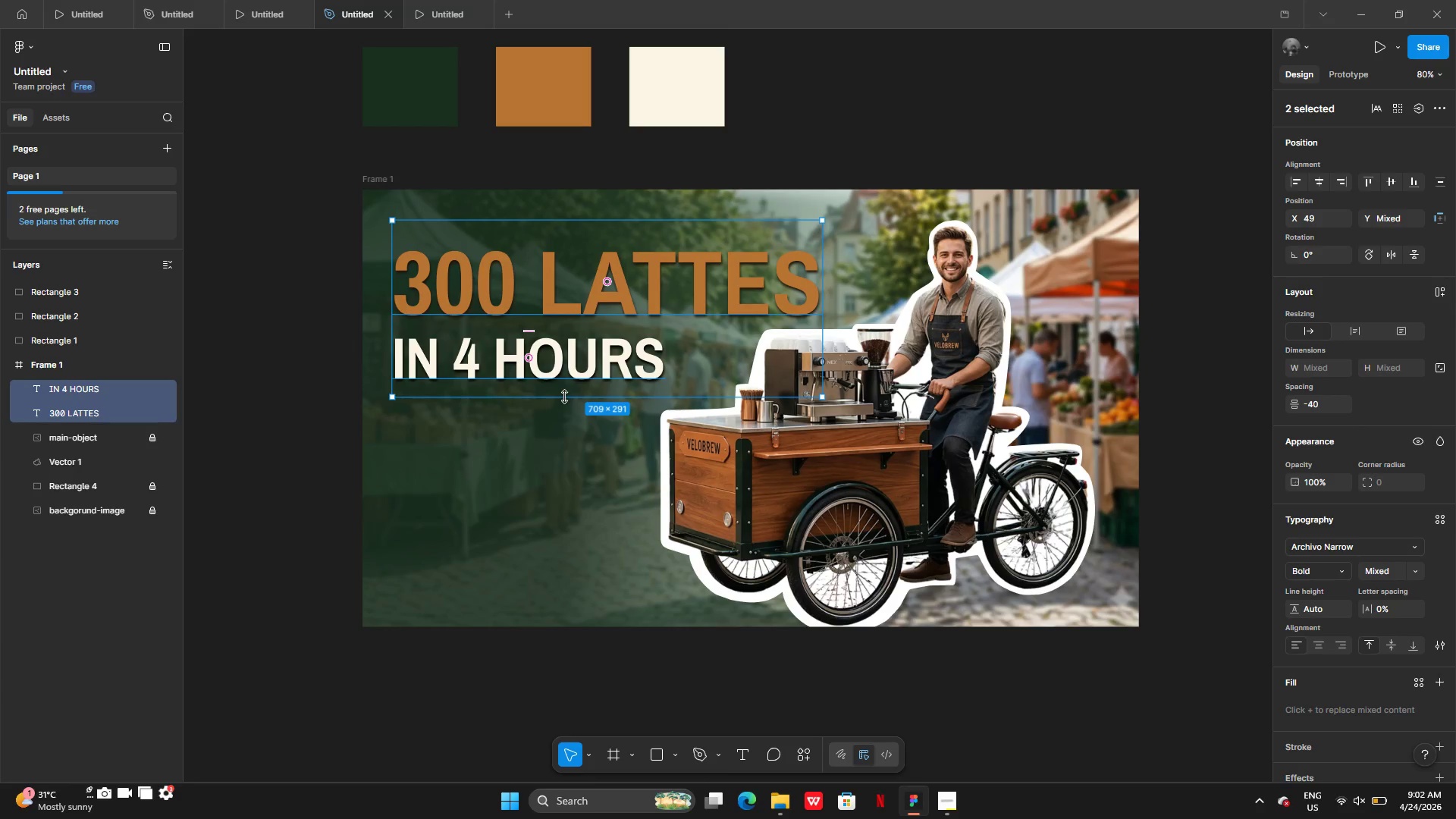 
left_click_drag(start_coordinate=[564, 397], to_coordinate=[566, 390])
 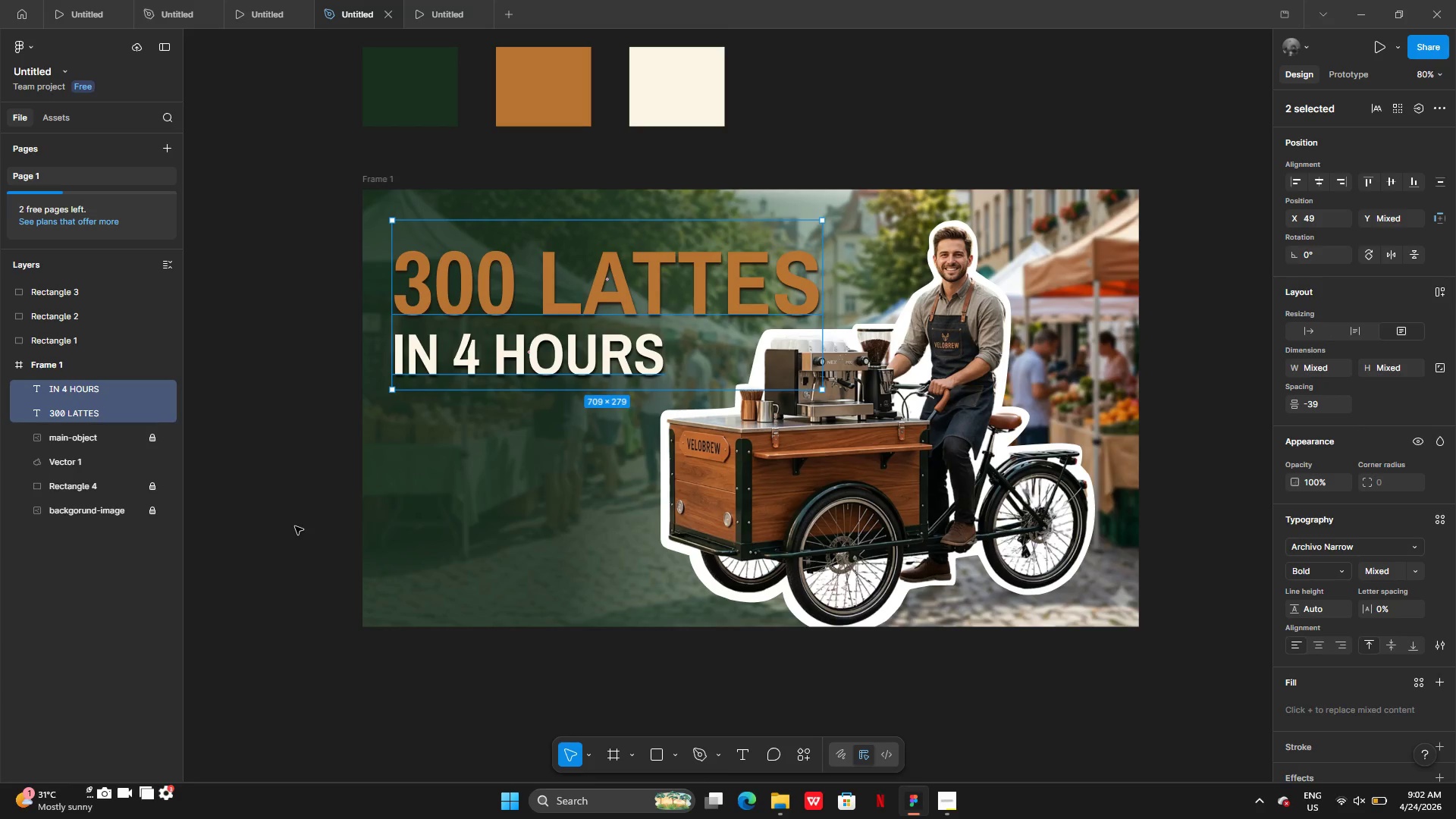 
left_click([295, 526])
 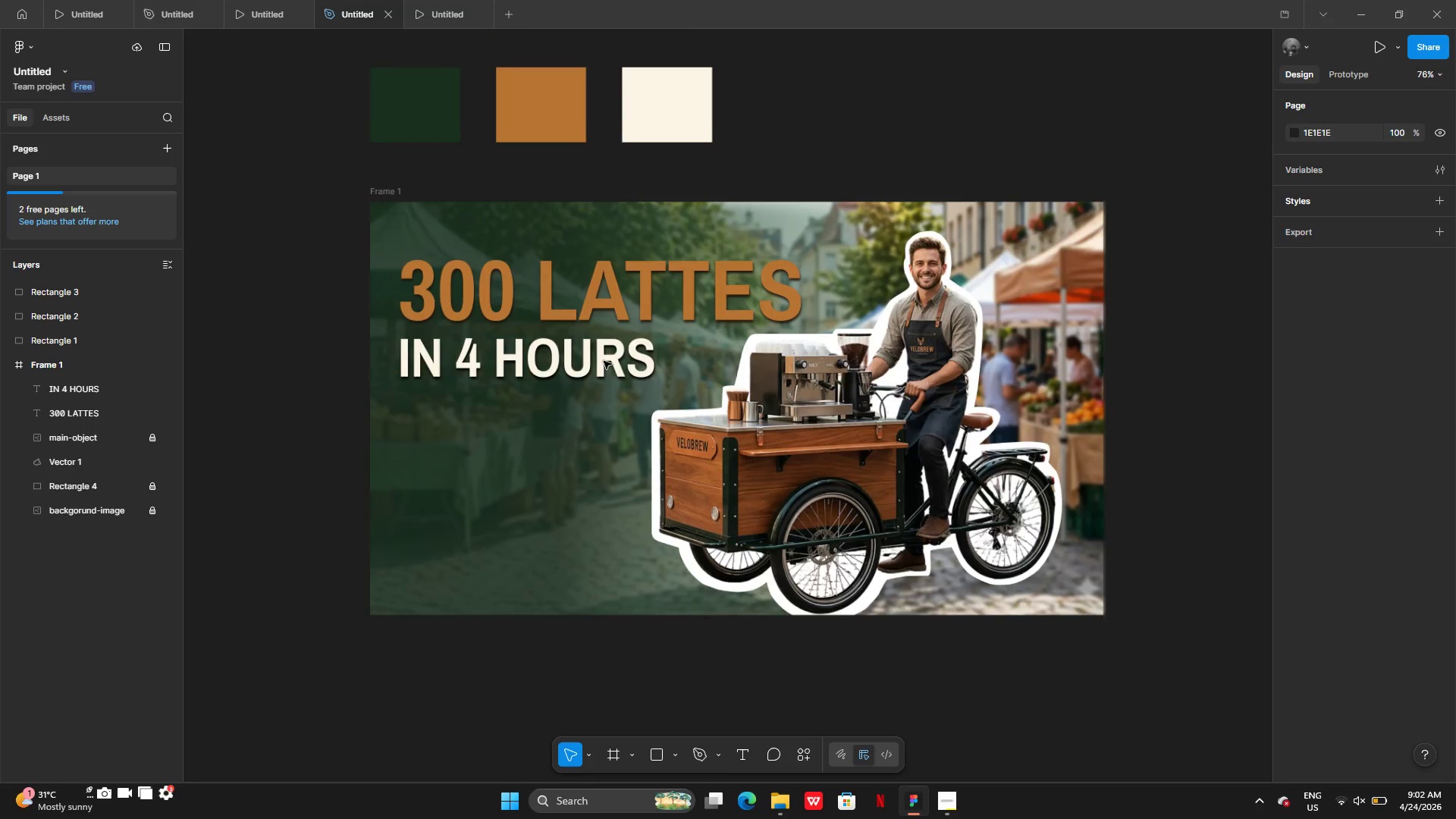 
left_click([604, 360])
 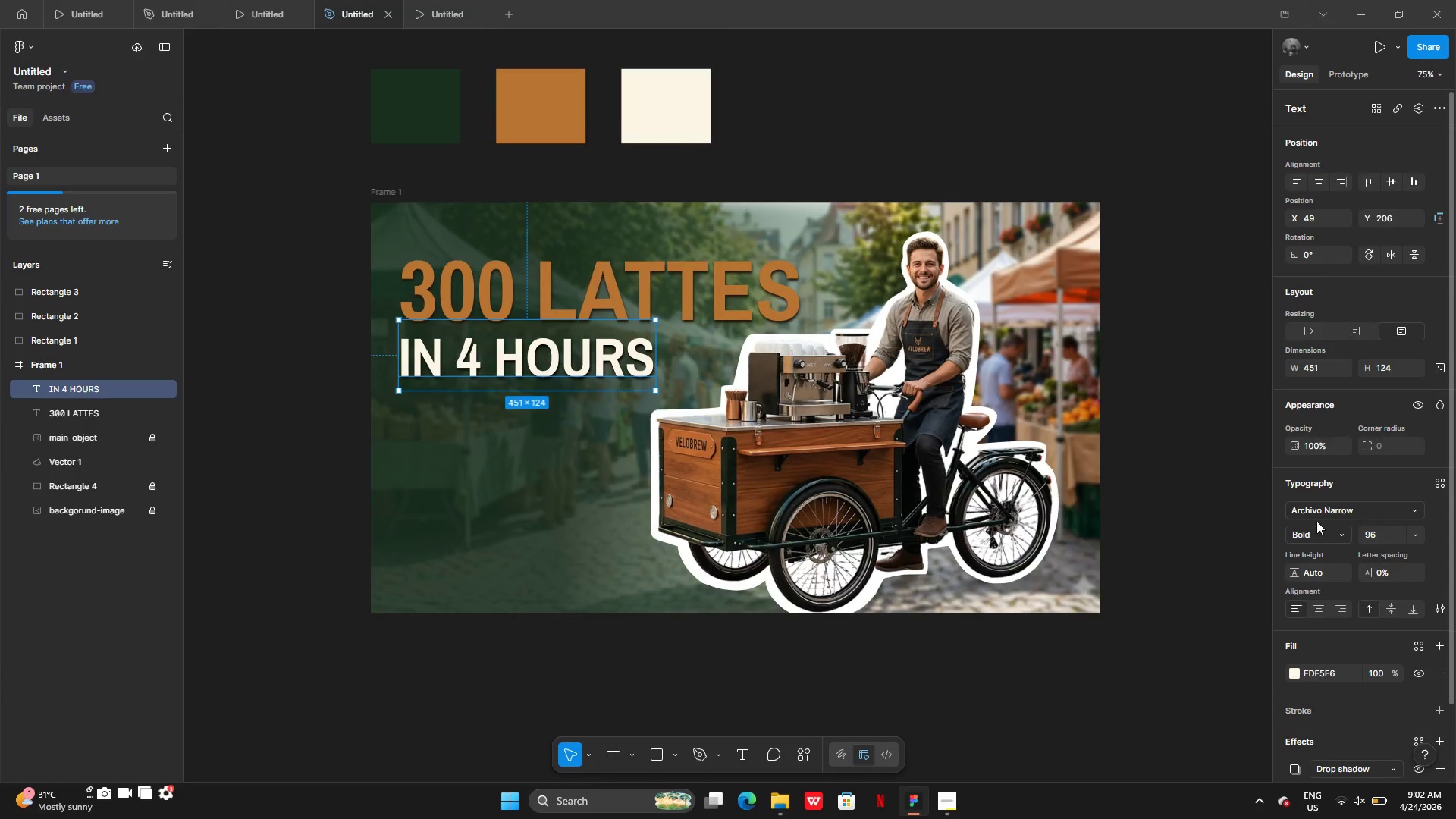 
left_click([1316, 507])
 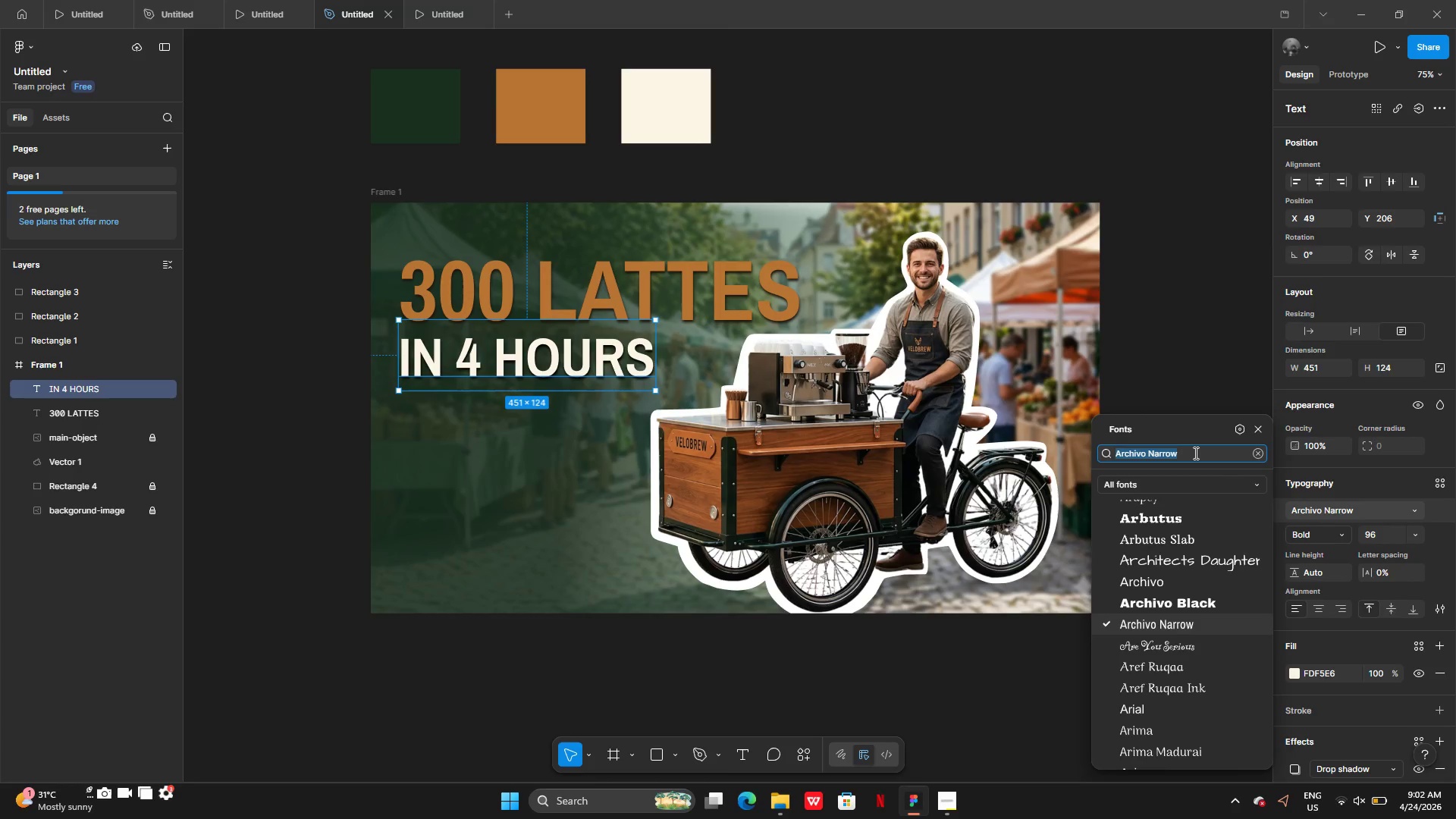 
type(INTER)
 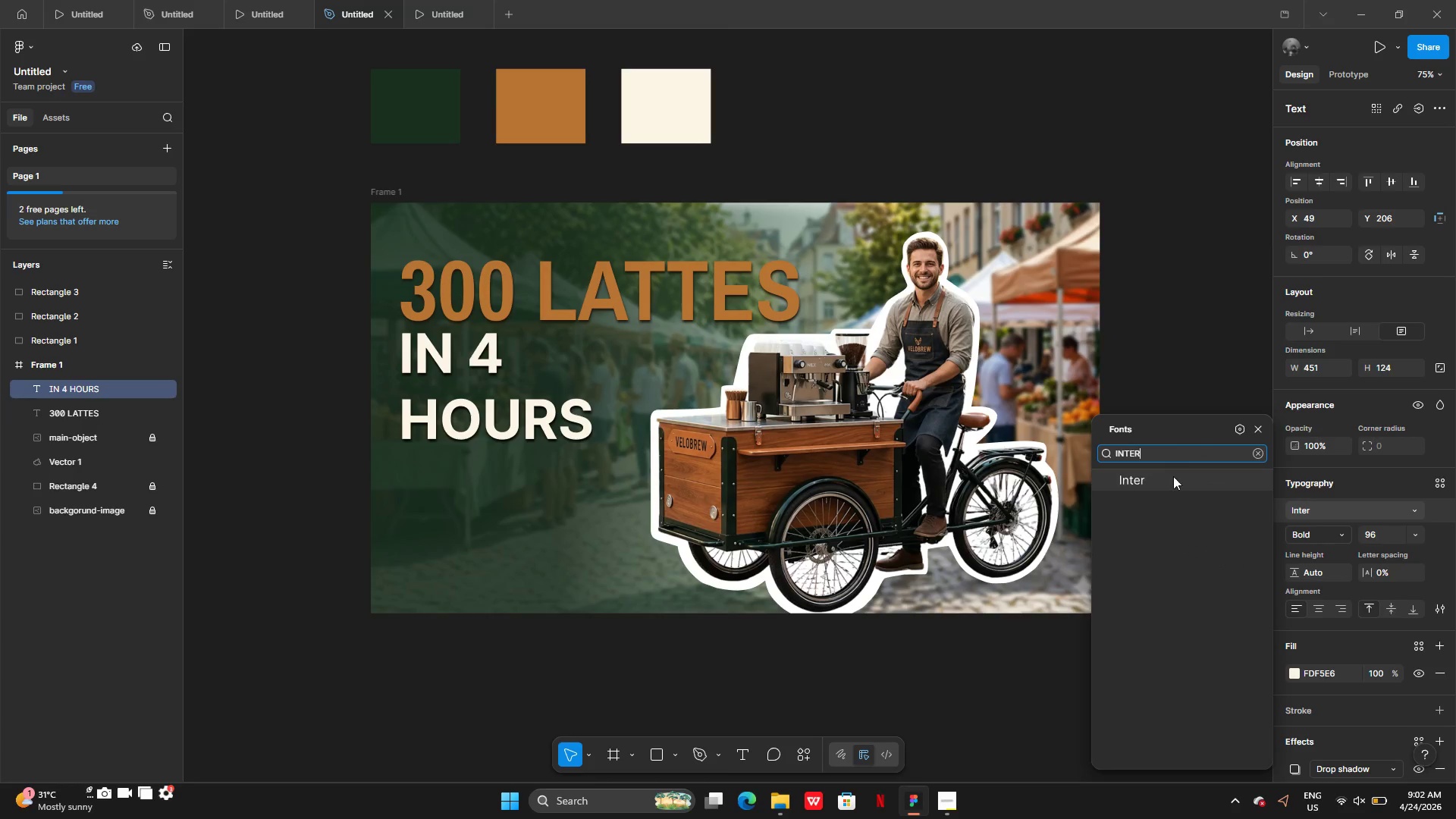 
left_click([1173, 482])
 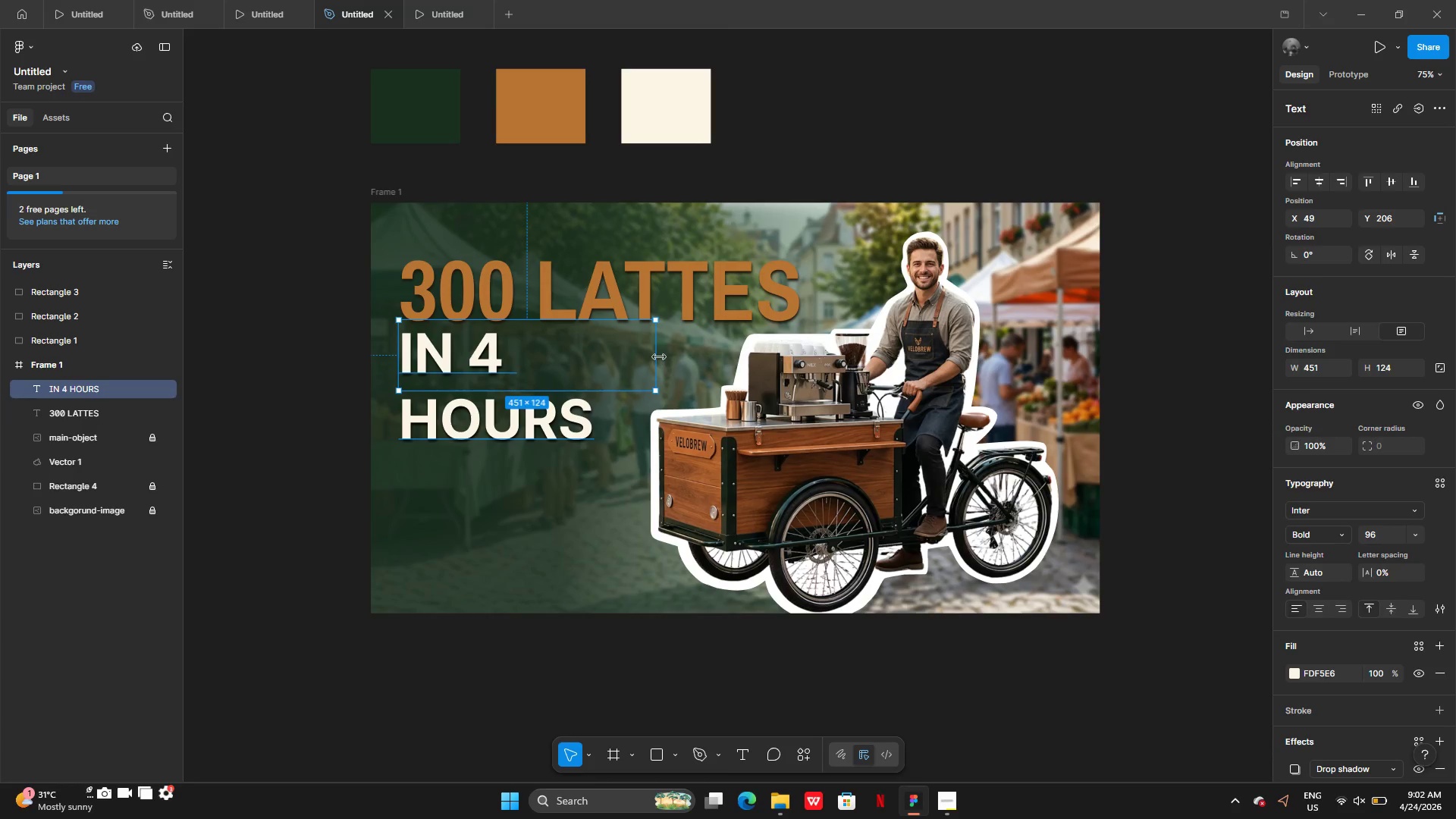 
left_click_drag(start_coordinate=[659, 357], to_coordinate=[716, 367])
 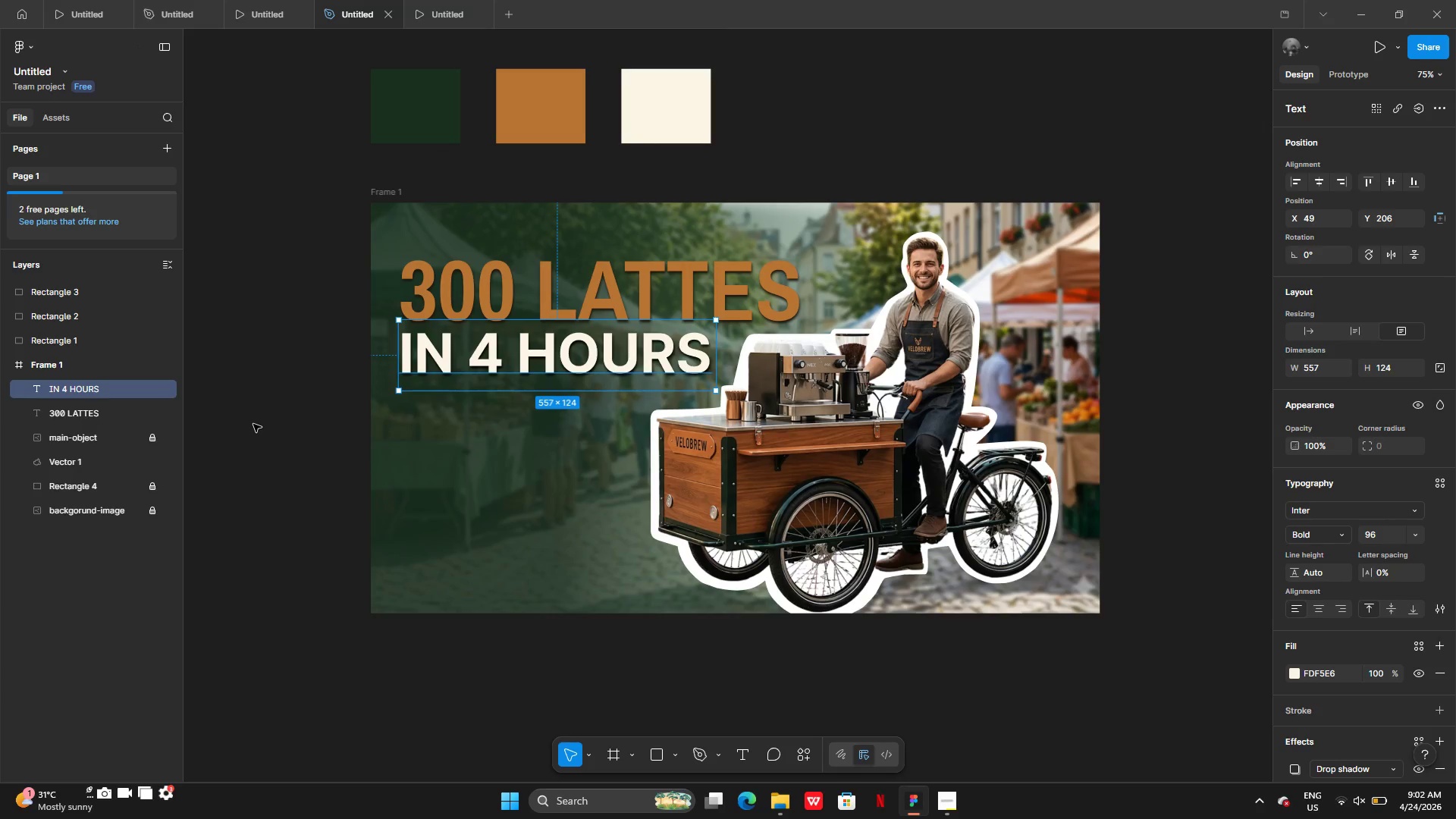 
left_click([253, 424])
 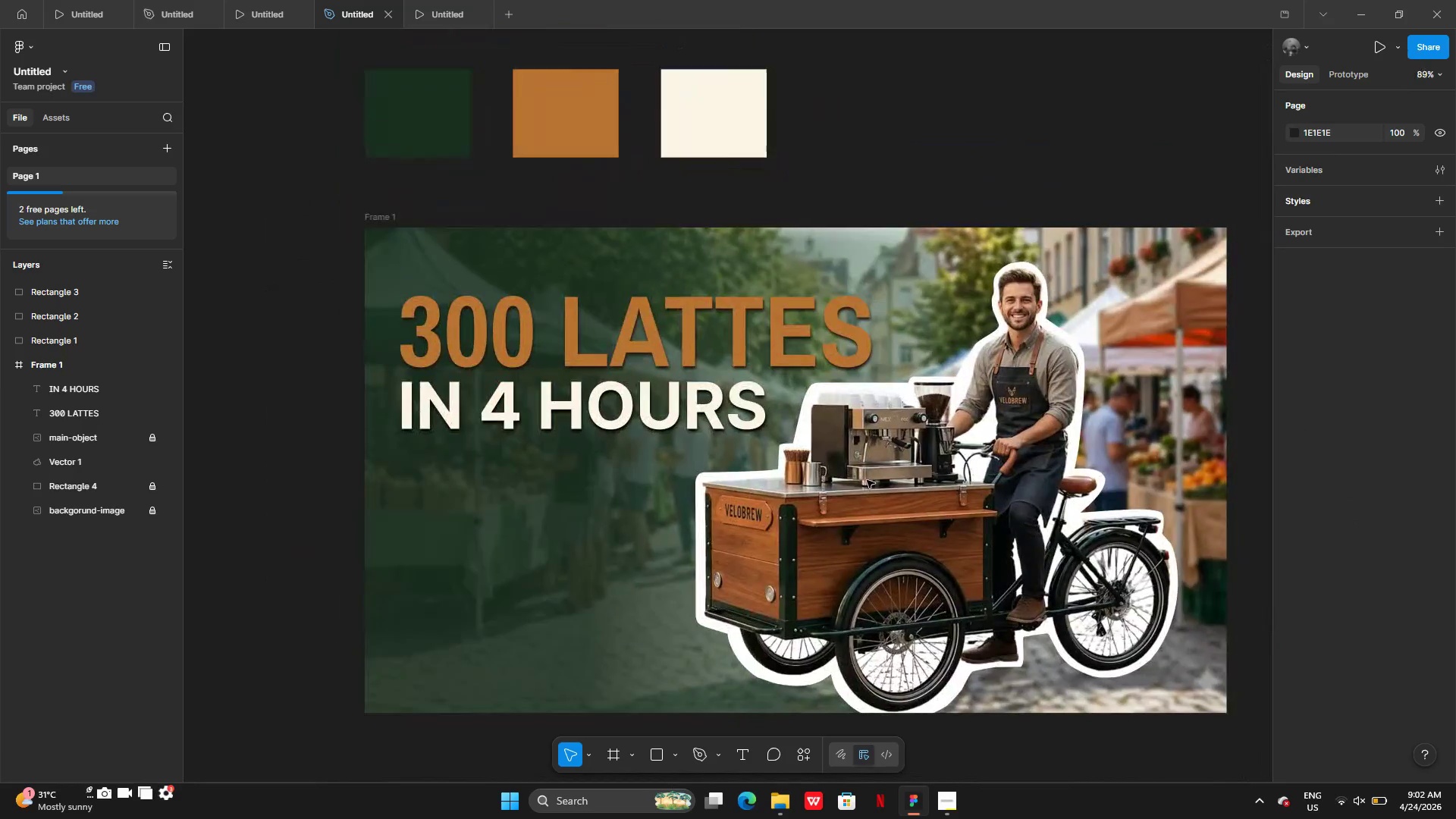 
wait(7.91)
 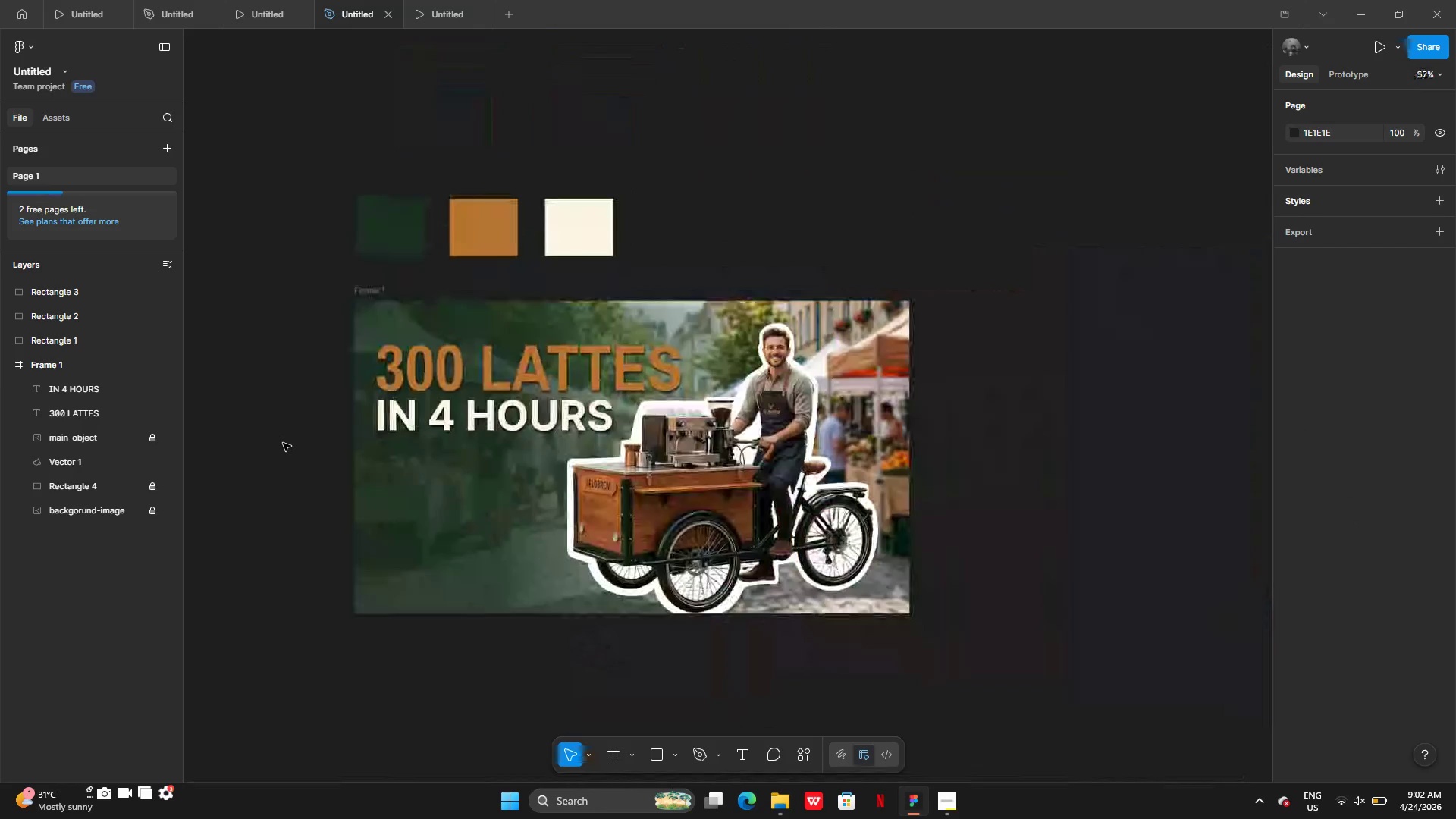 
left_click([651, 397])
 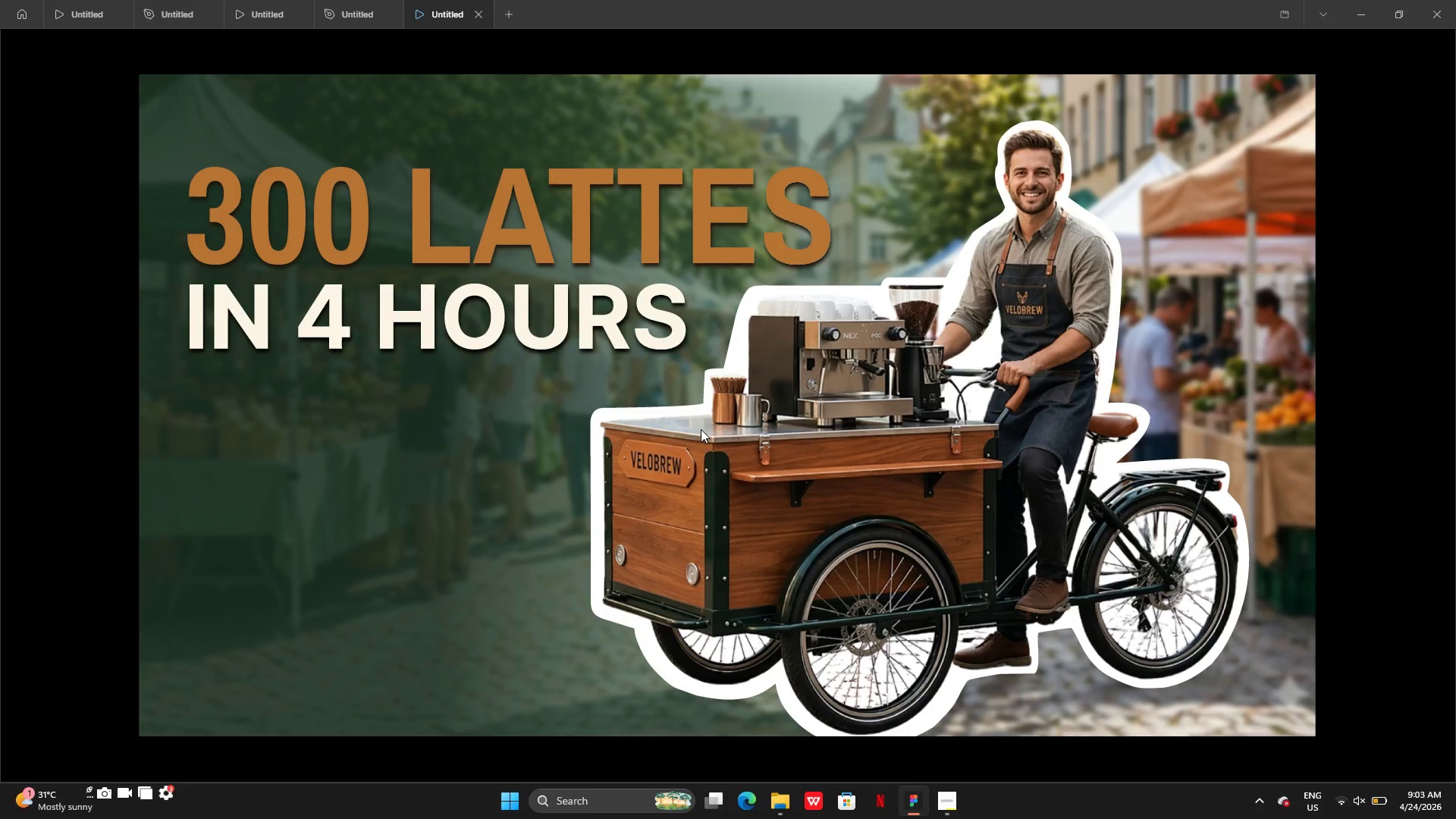 
wait(21.33)
 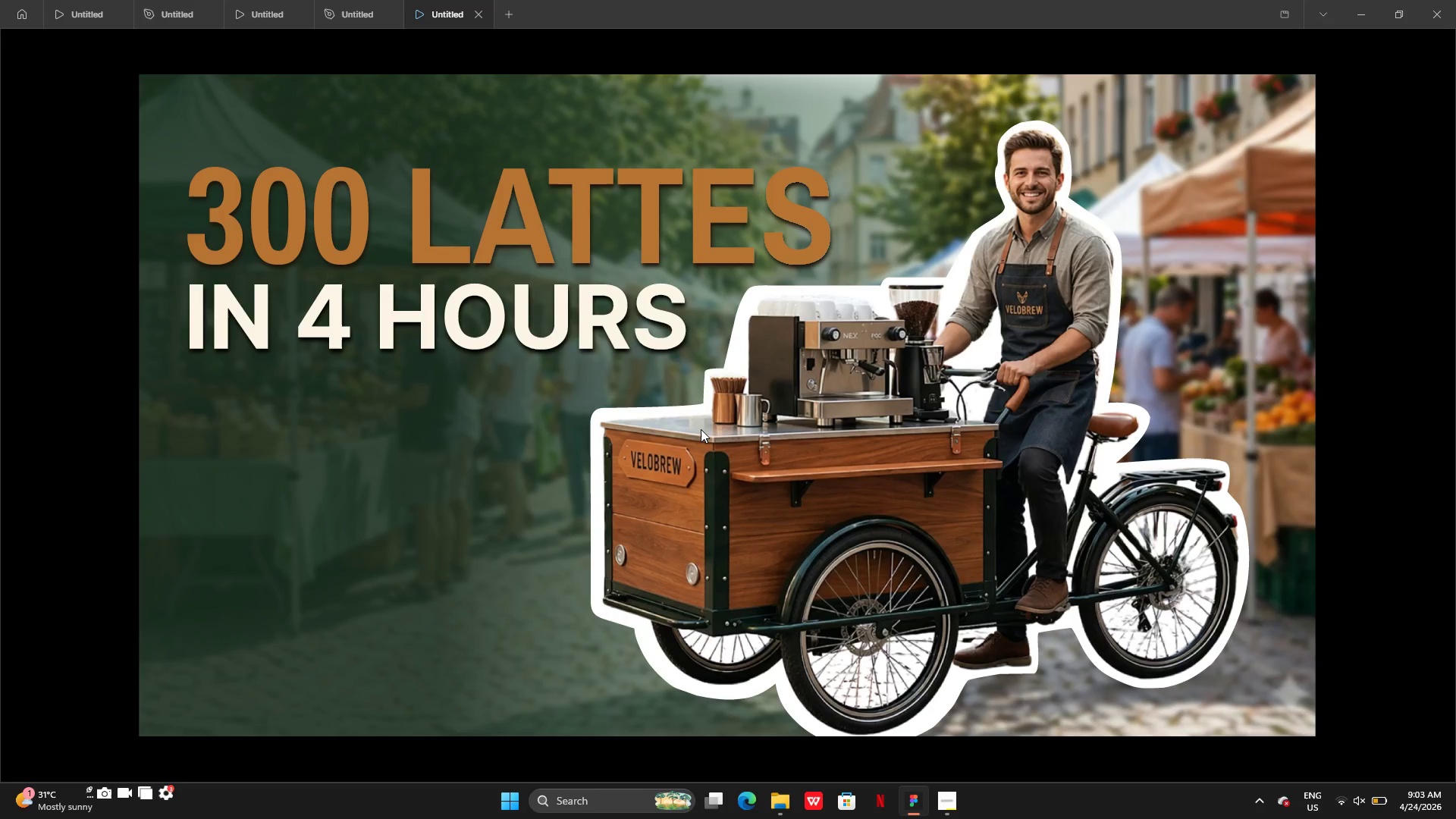 
left_click([1411, 56])
 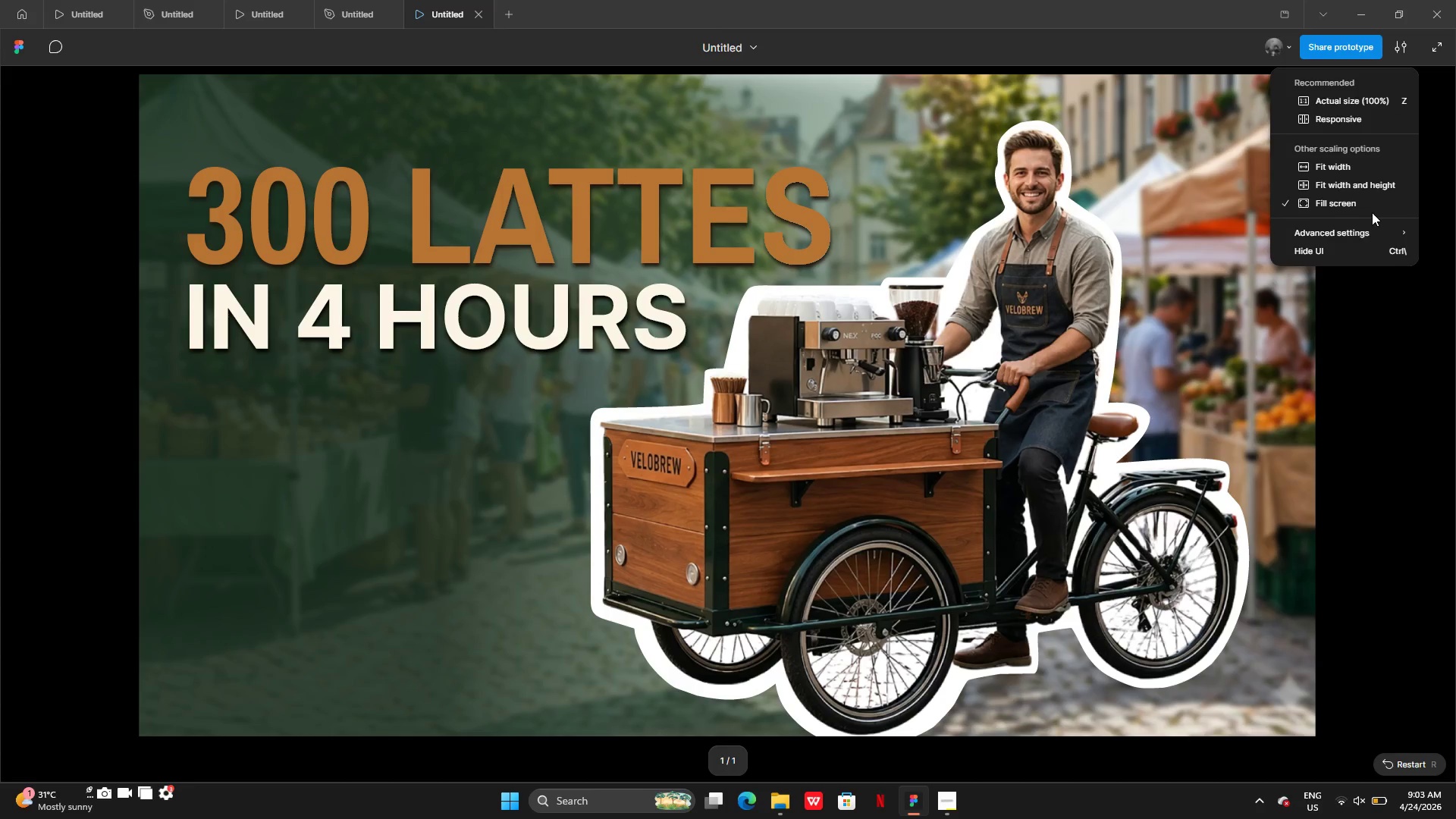 
double_click([1362, 204])
 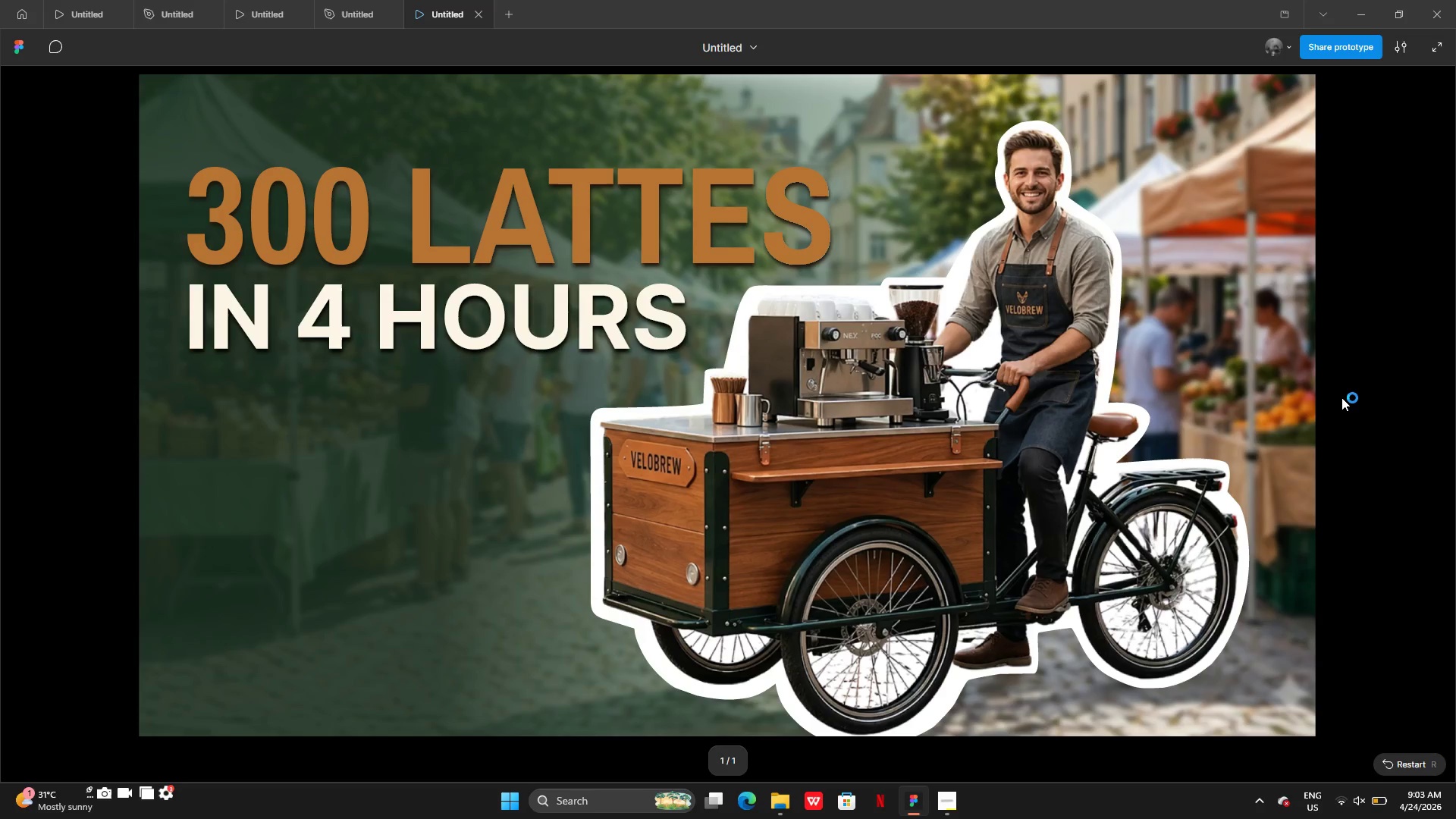 
left_click([1341, 397])
 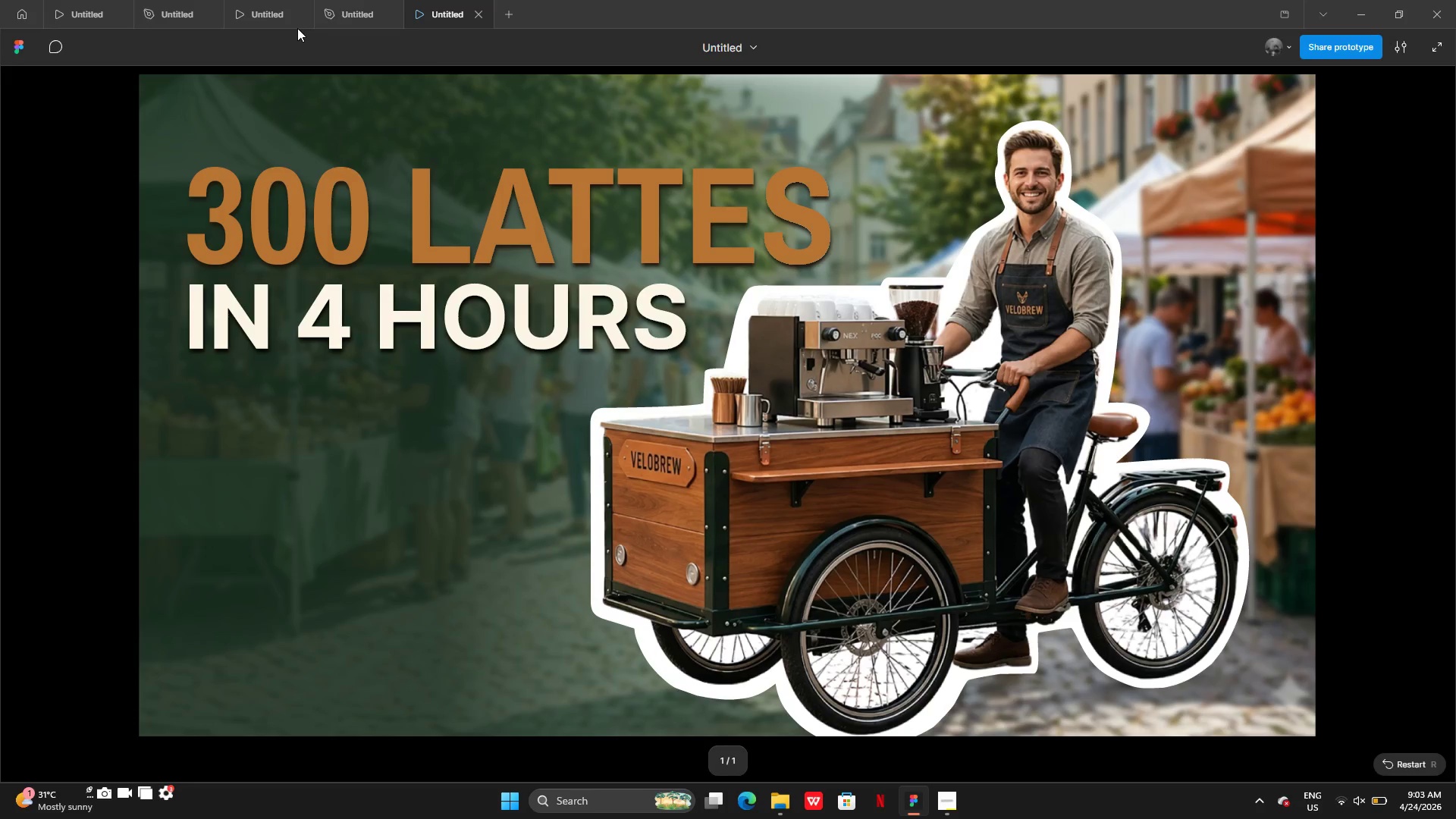 
left_click([351, 8])
 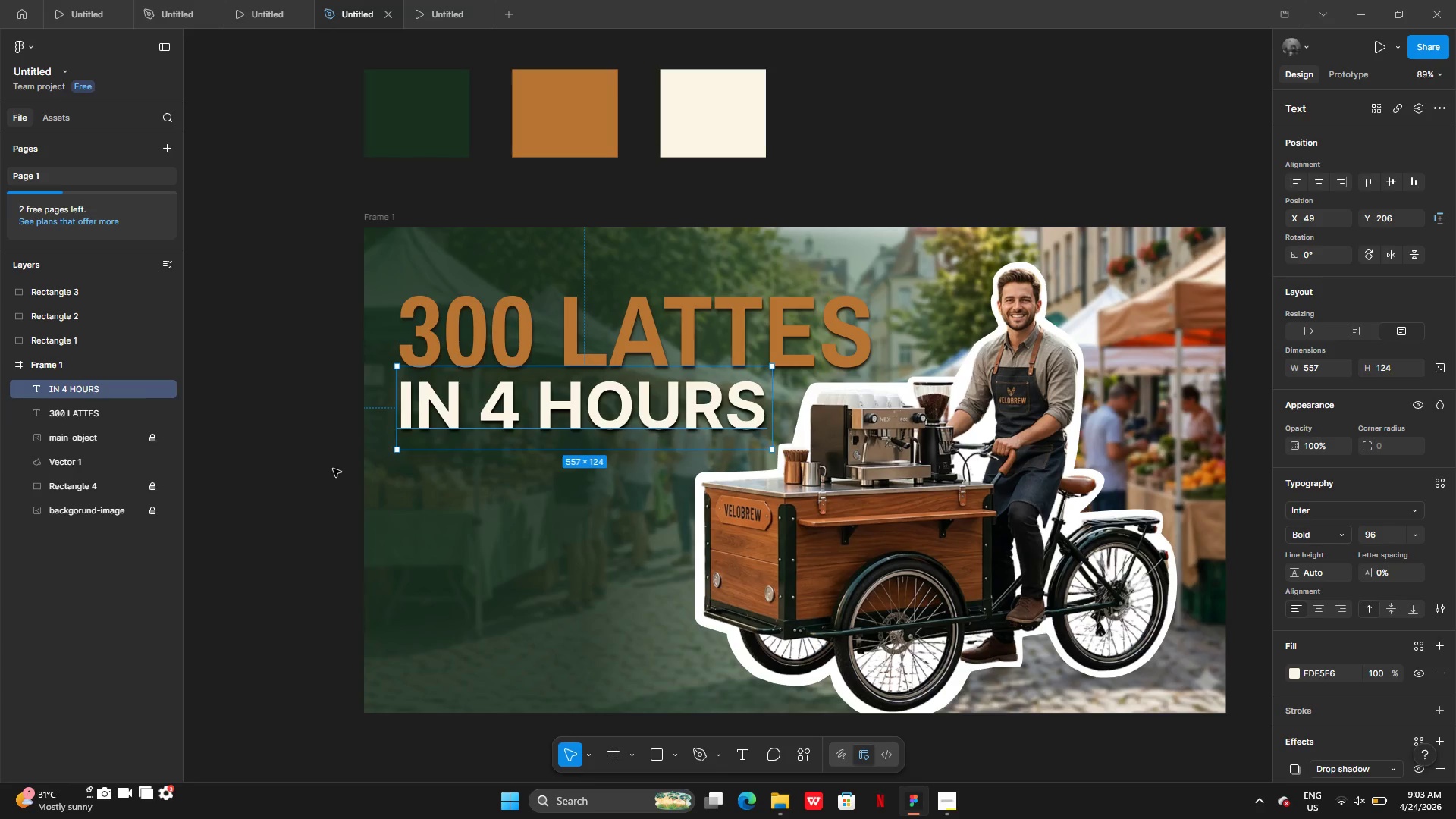 
left_click([333, 469])
 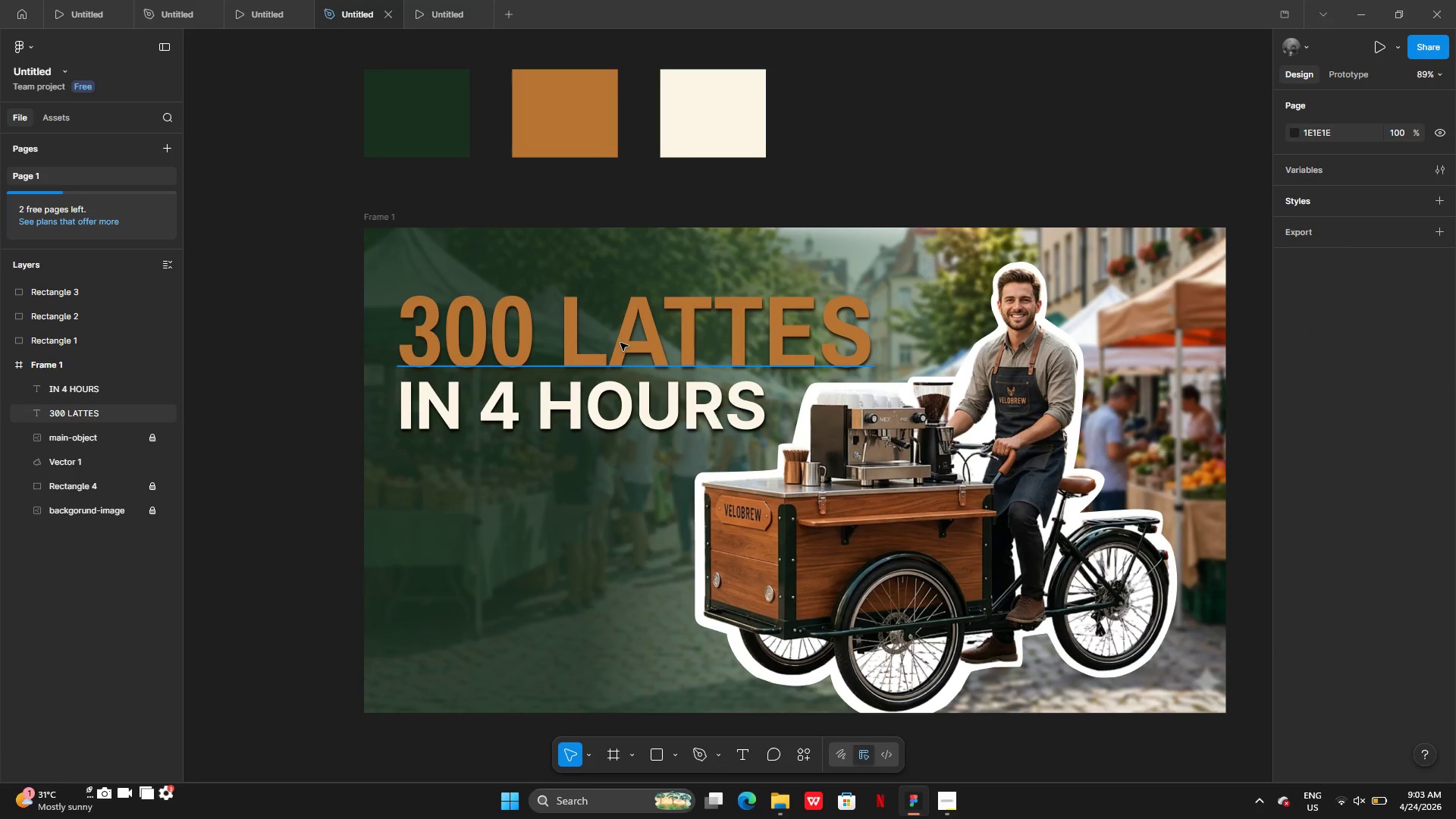 
left_click([626, 340])
 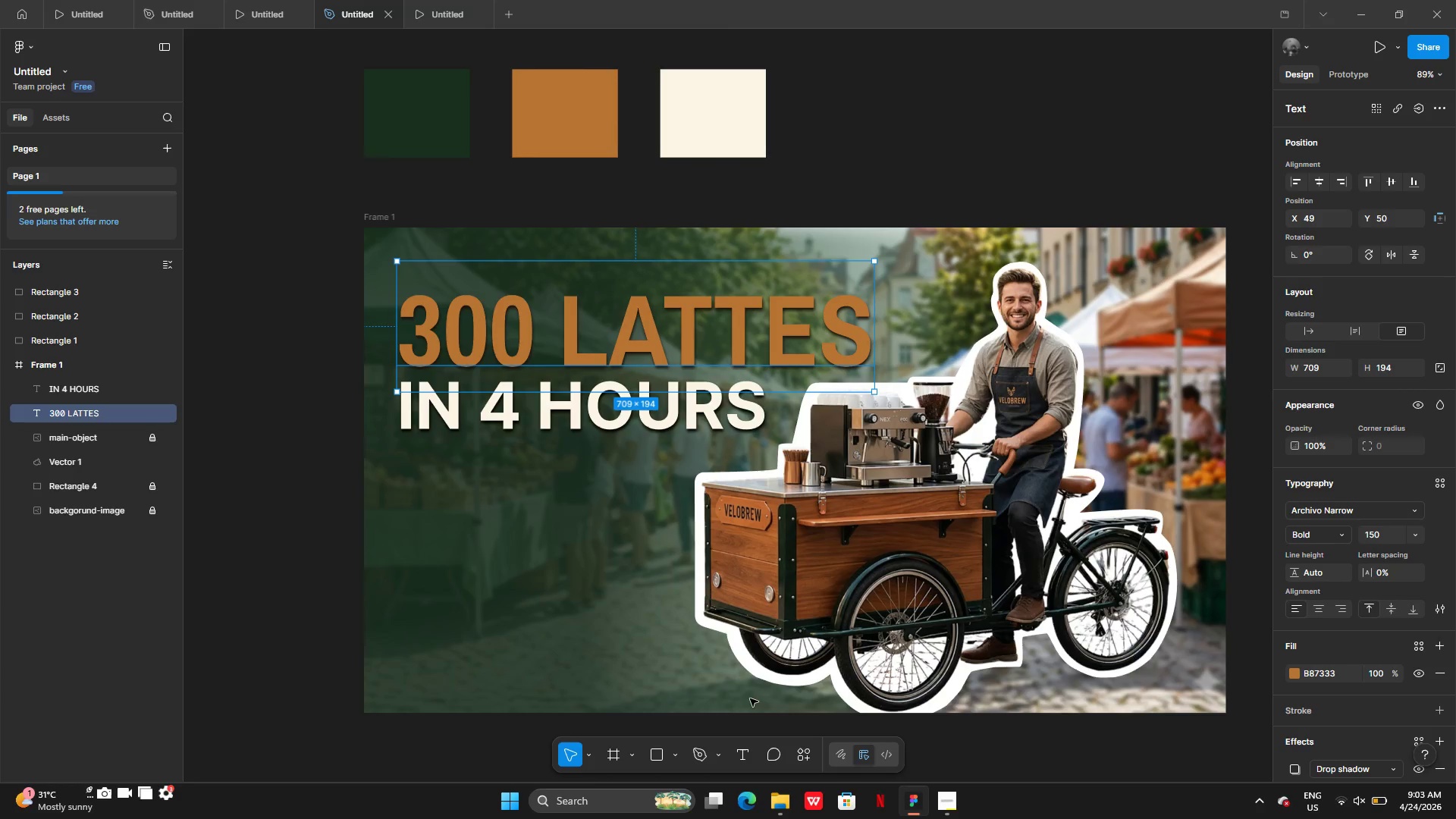 
double_click([756, 673])
 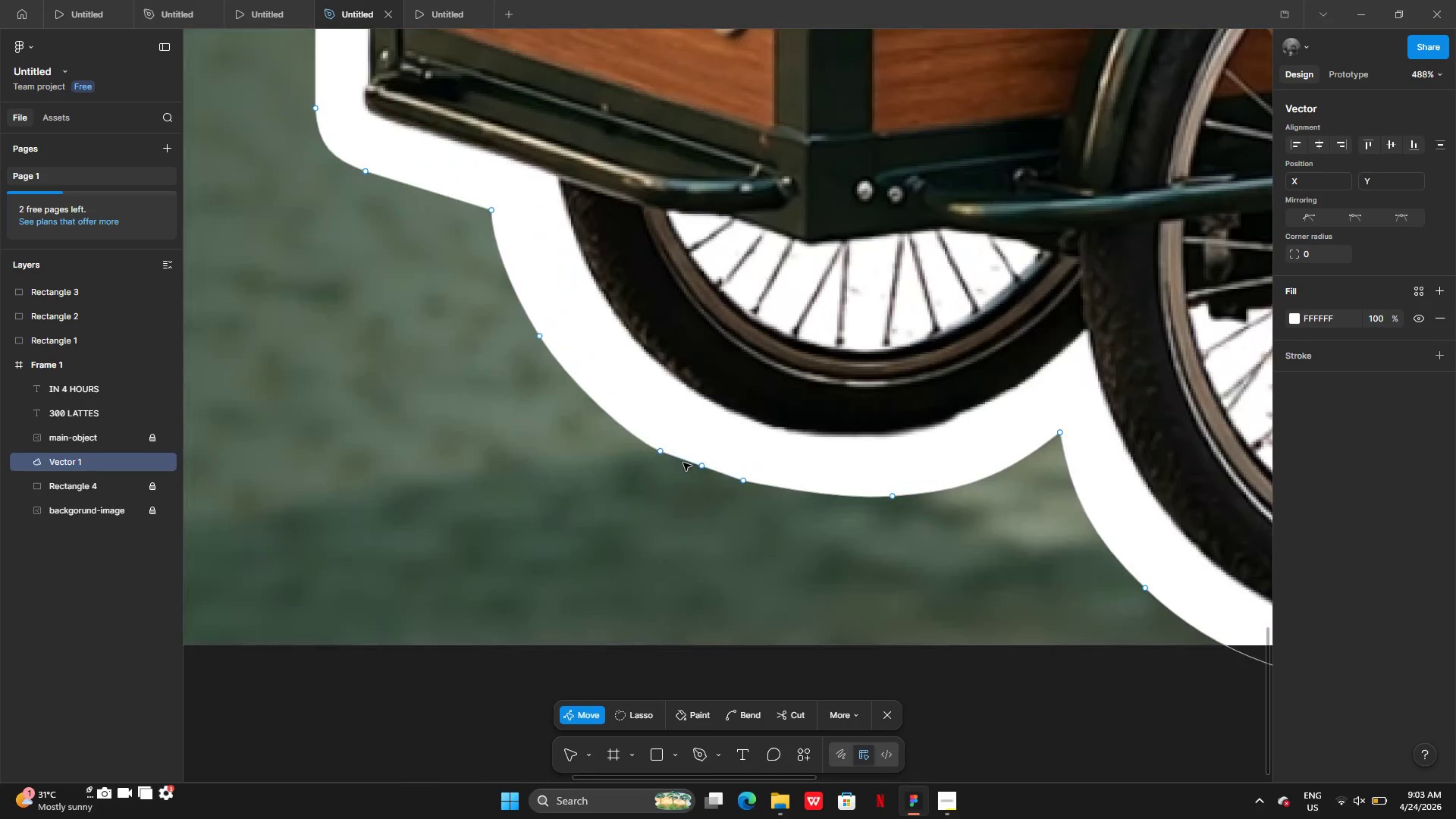 
wait(5.22)
 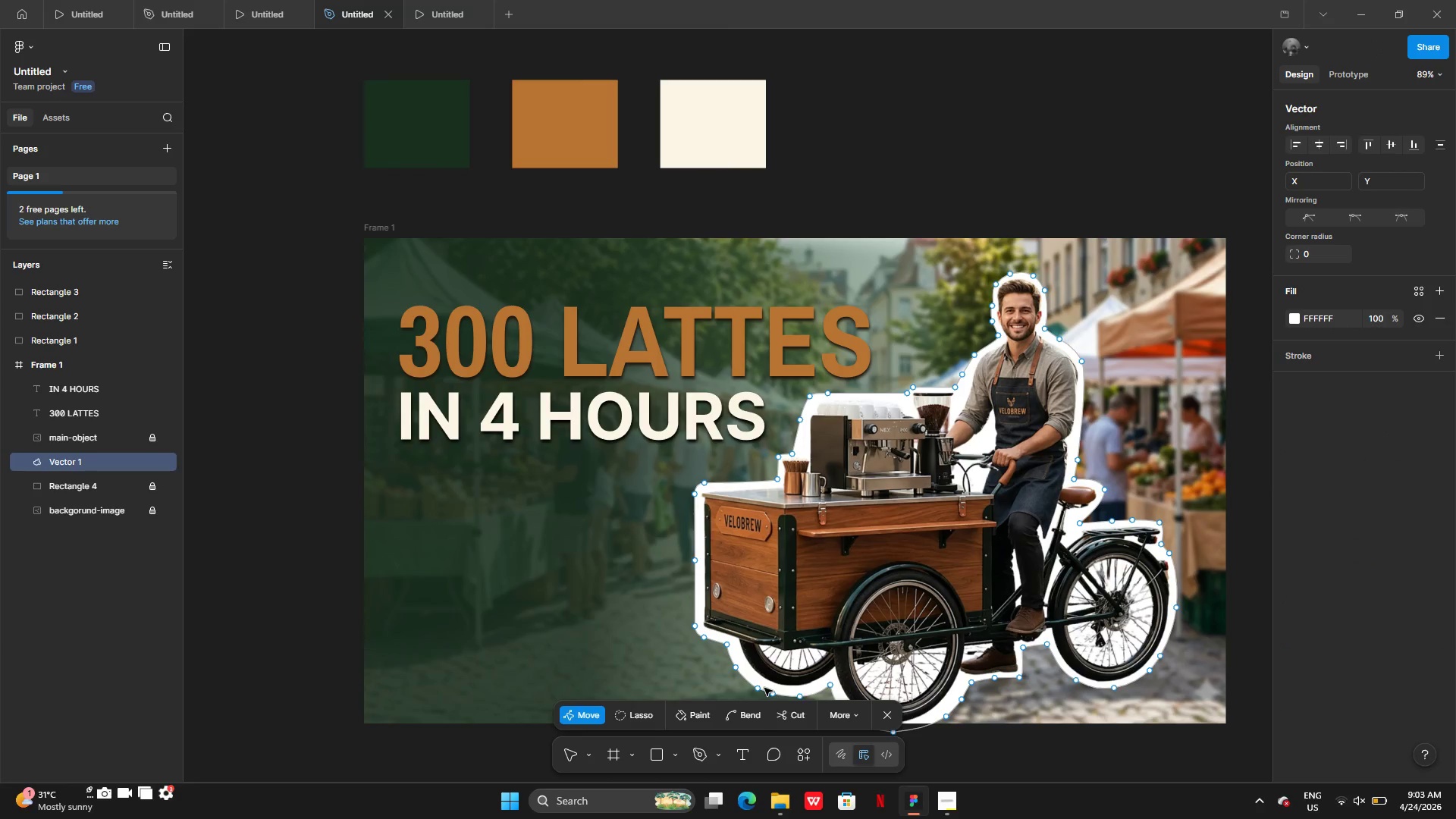 
left_click_drag(start_coordinate=[661, 452], to_coordinate=[642, 447])
 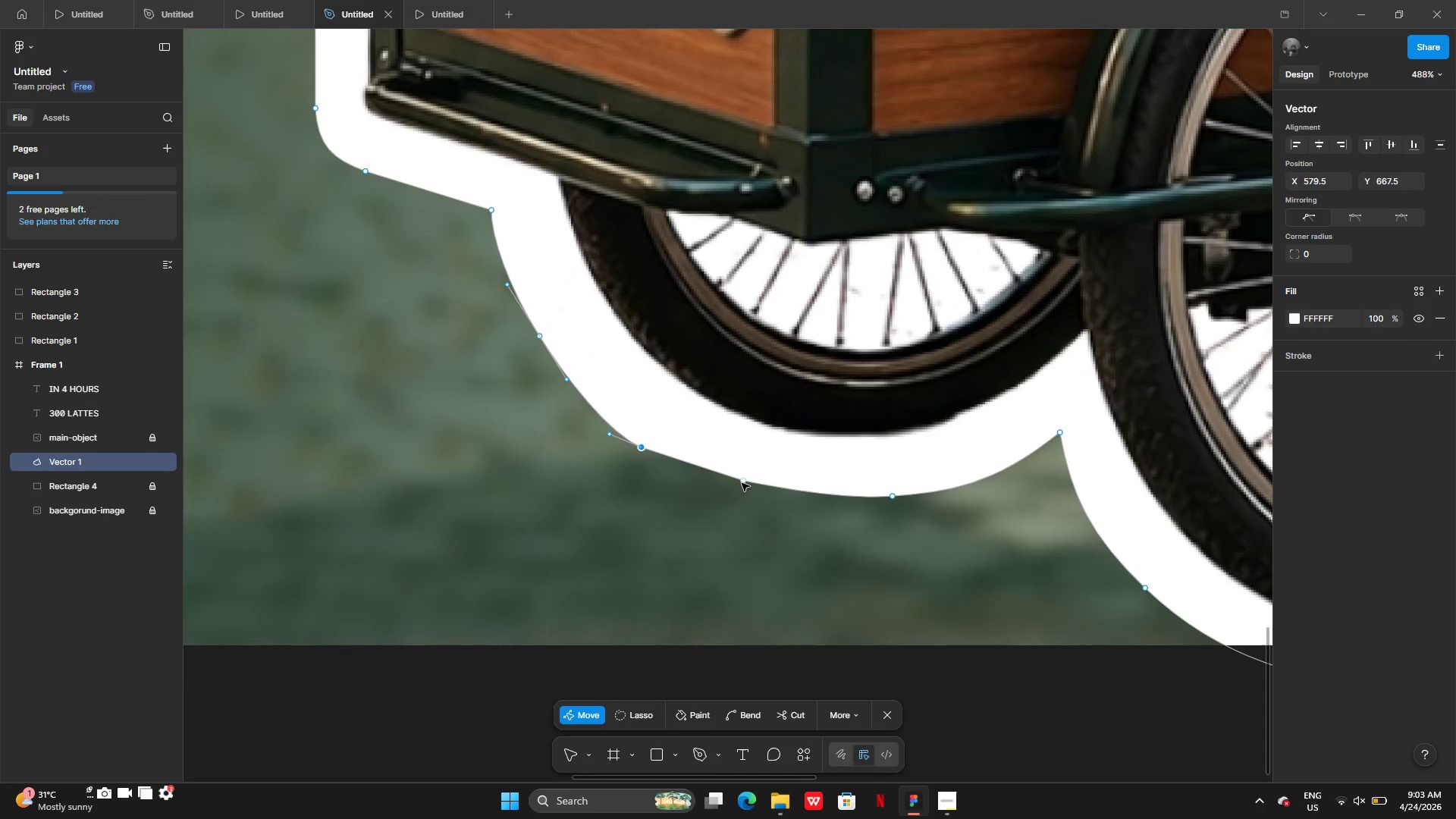 
left_click_drag(start_coordinate=[742, 483], to_coordinate=[741, 487])
 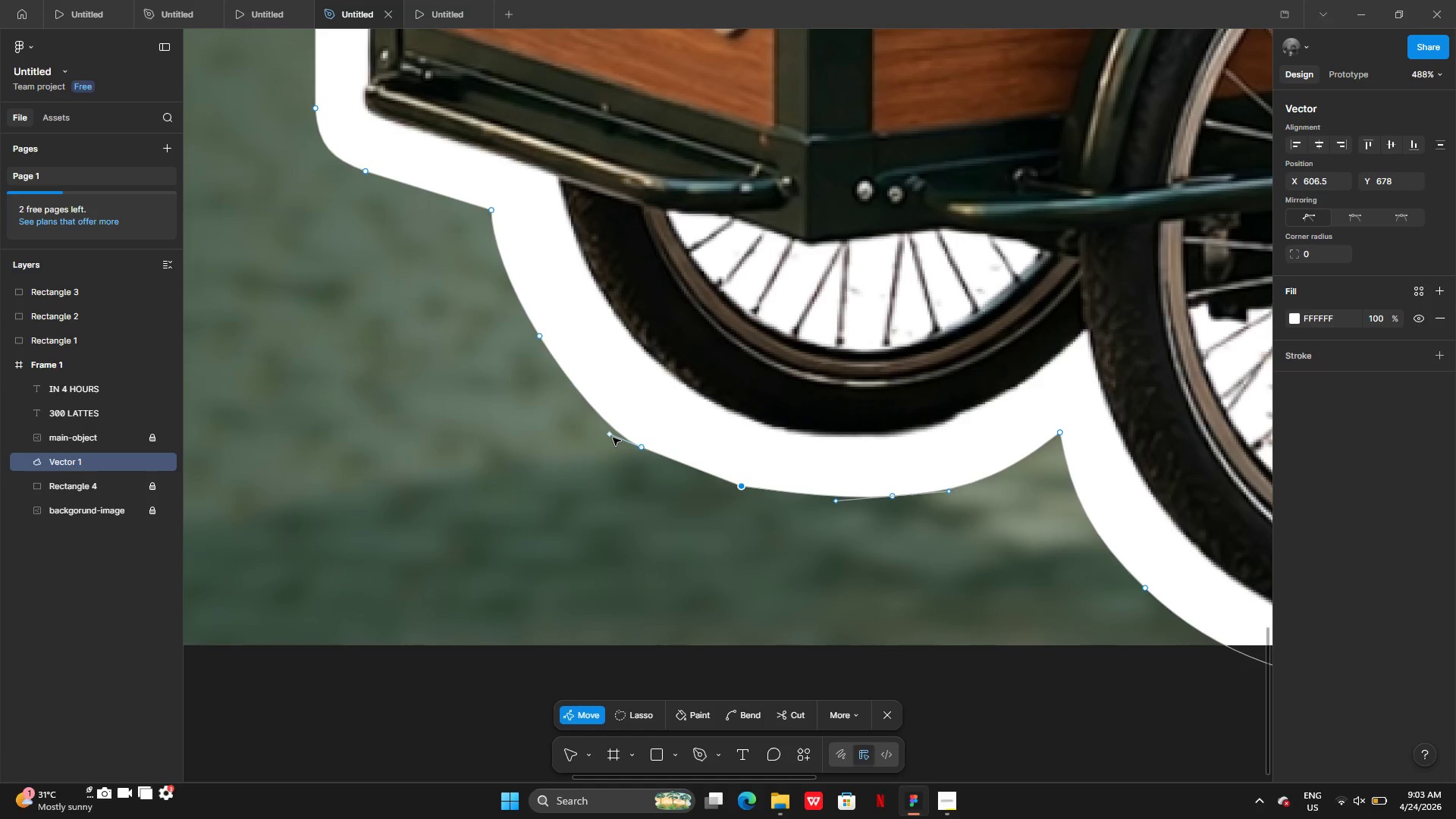 
left_click_drag(start_coordinate=[613, 437], to_coordinate=[582, 399])
 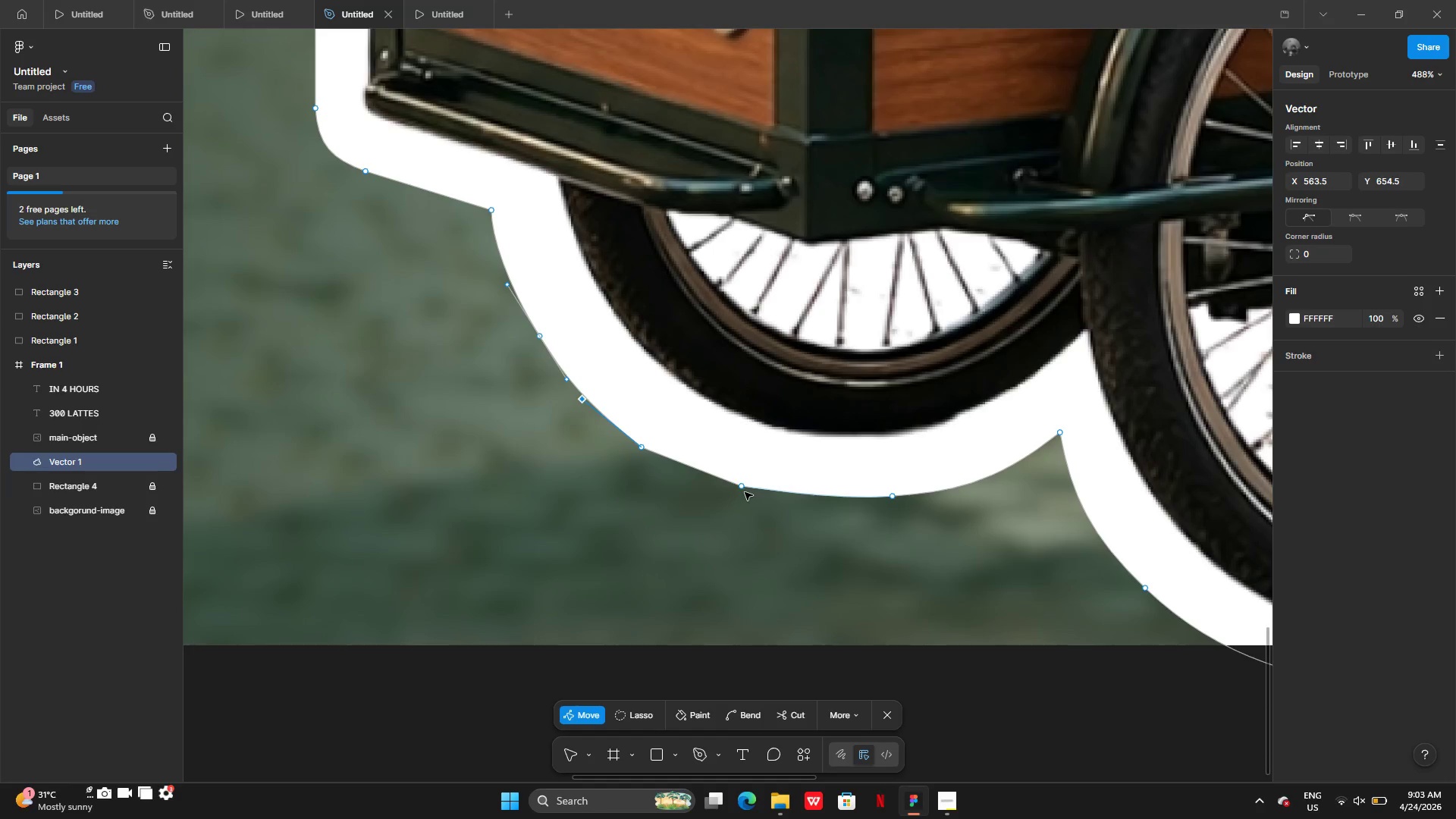 
left_click([745, 492])
 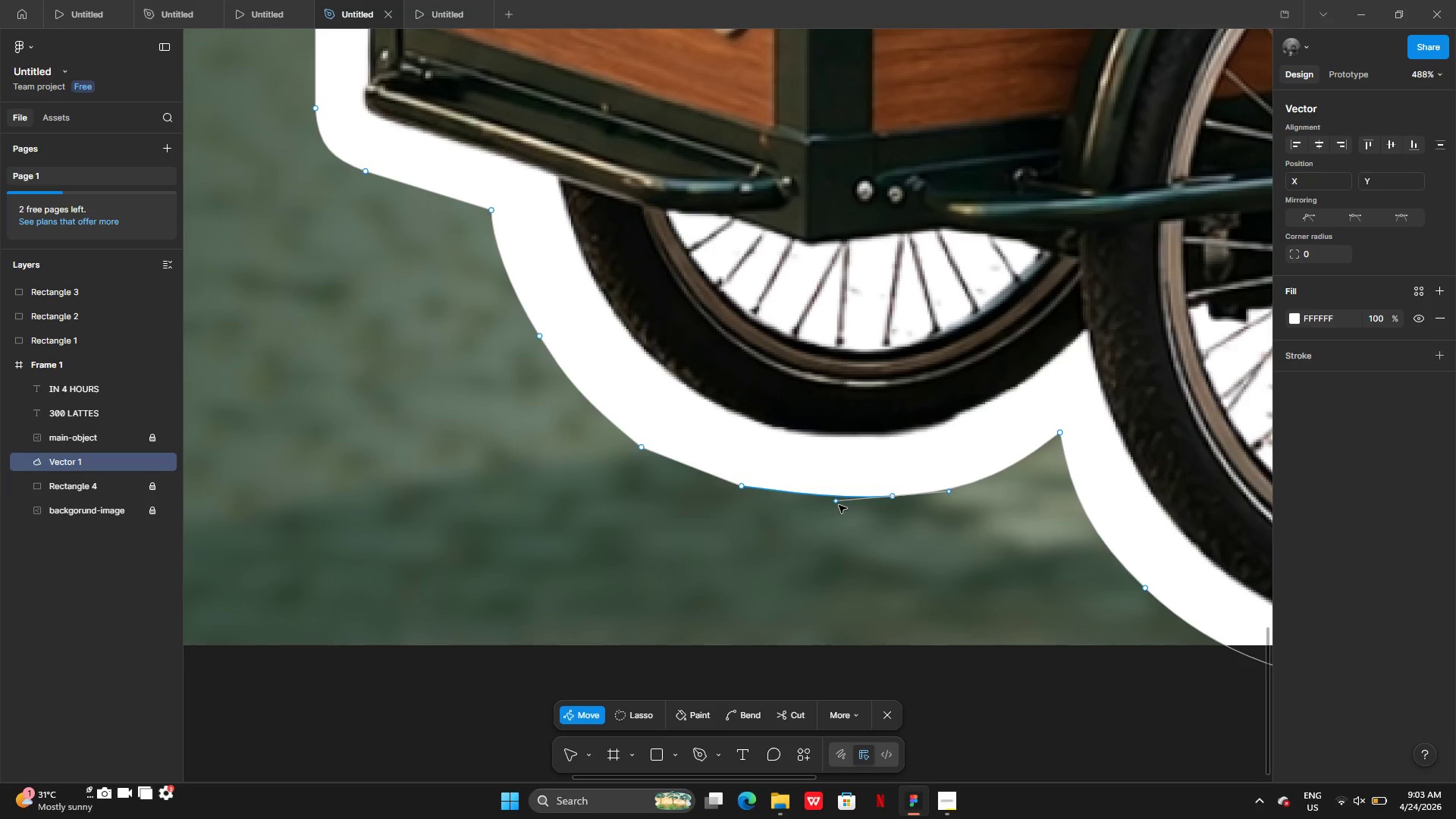 
left_click_drag(start_coordinate=[835, 504], to_coordinate=[822, 503])
 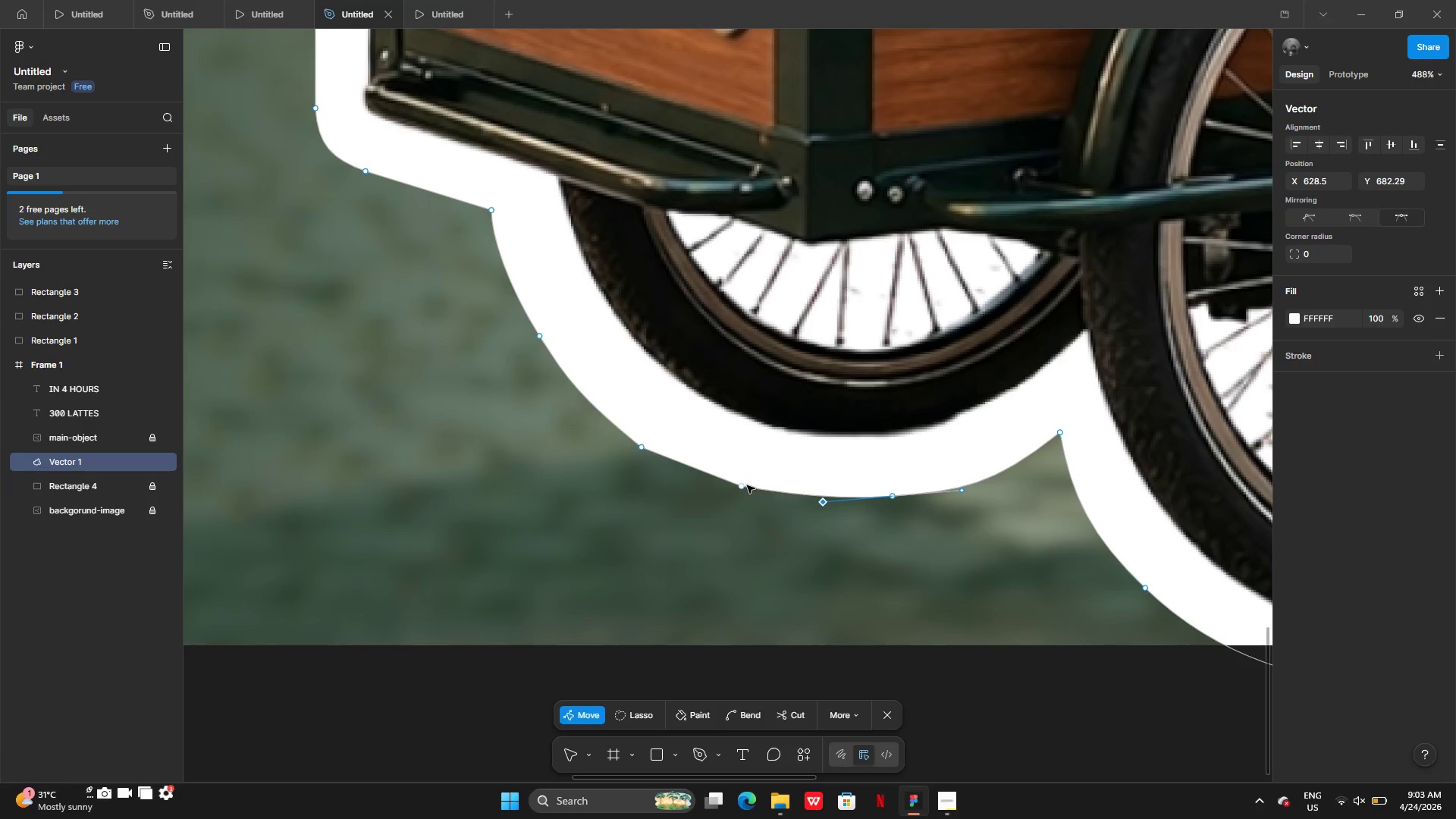 
left_click([747, 485])
 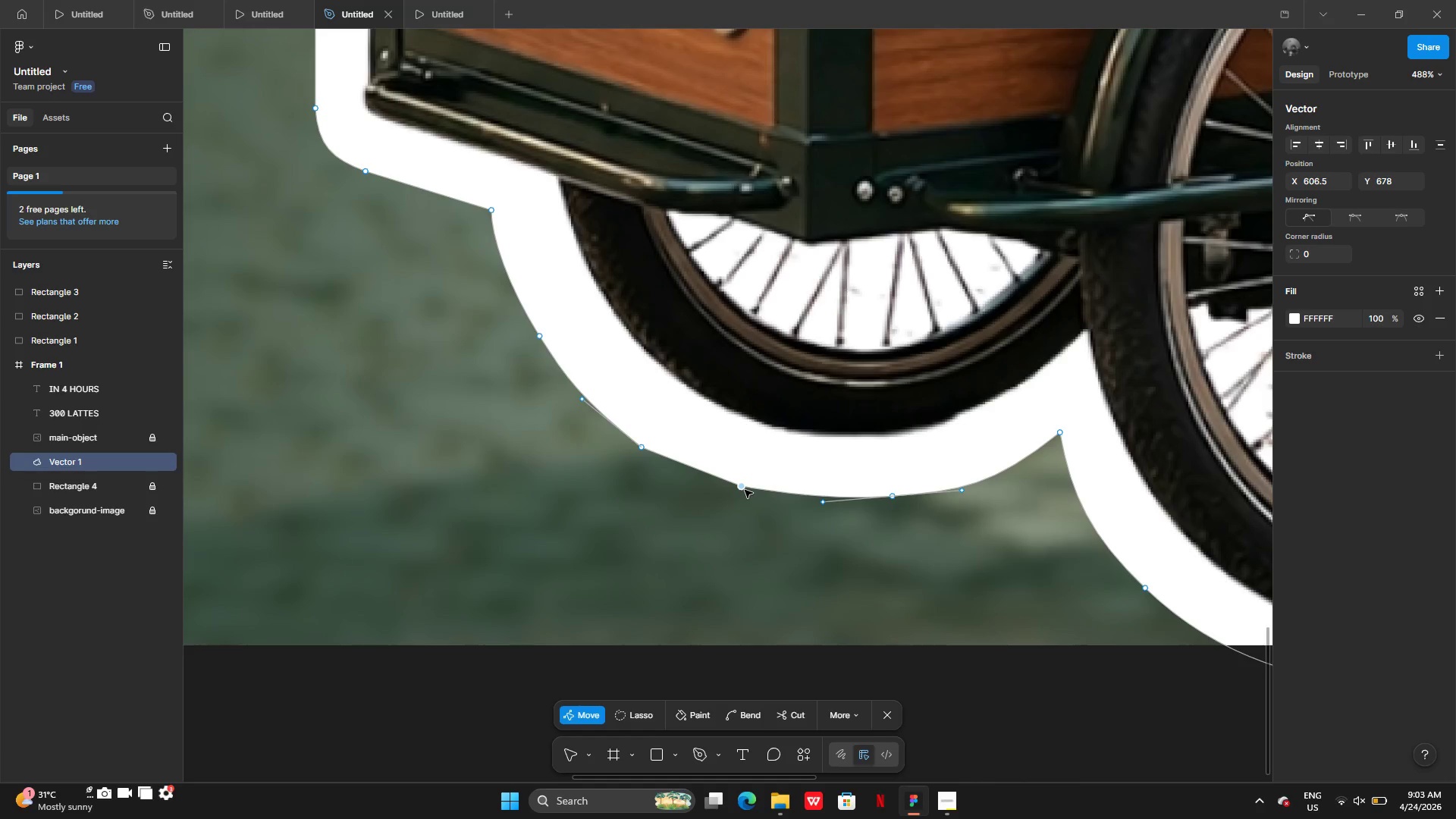 
left_click_drag(start_coordinate=[745, 490], to_coordinate=[738, 488])
 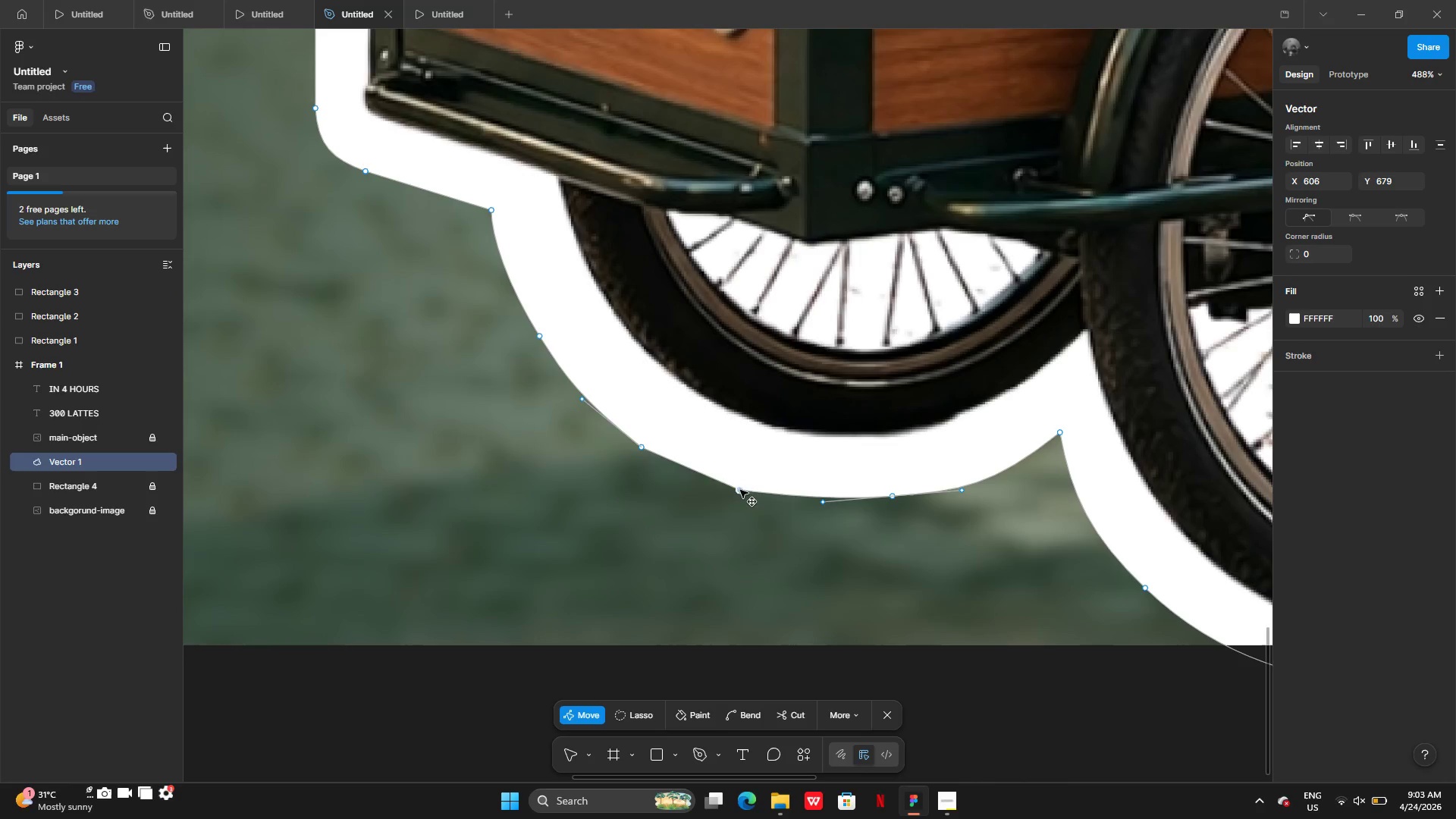 
left_click_drag(start_coordinate=[736, 494], to_coordinate=[736, 489])
 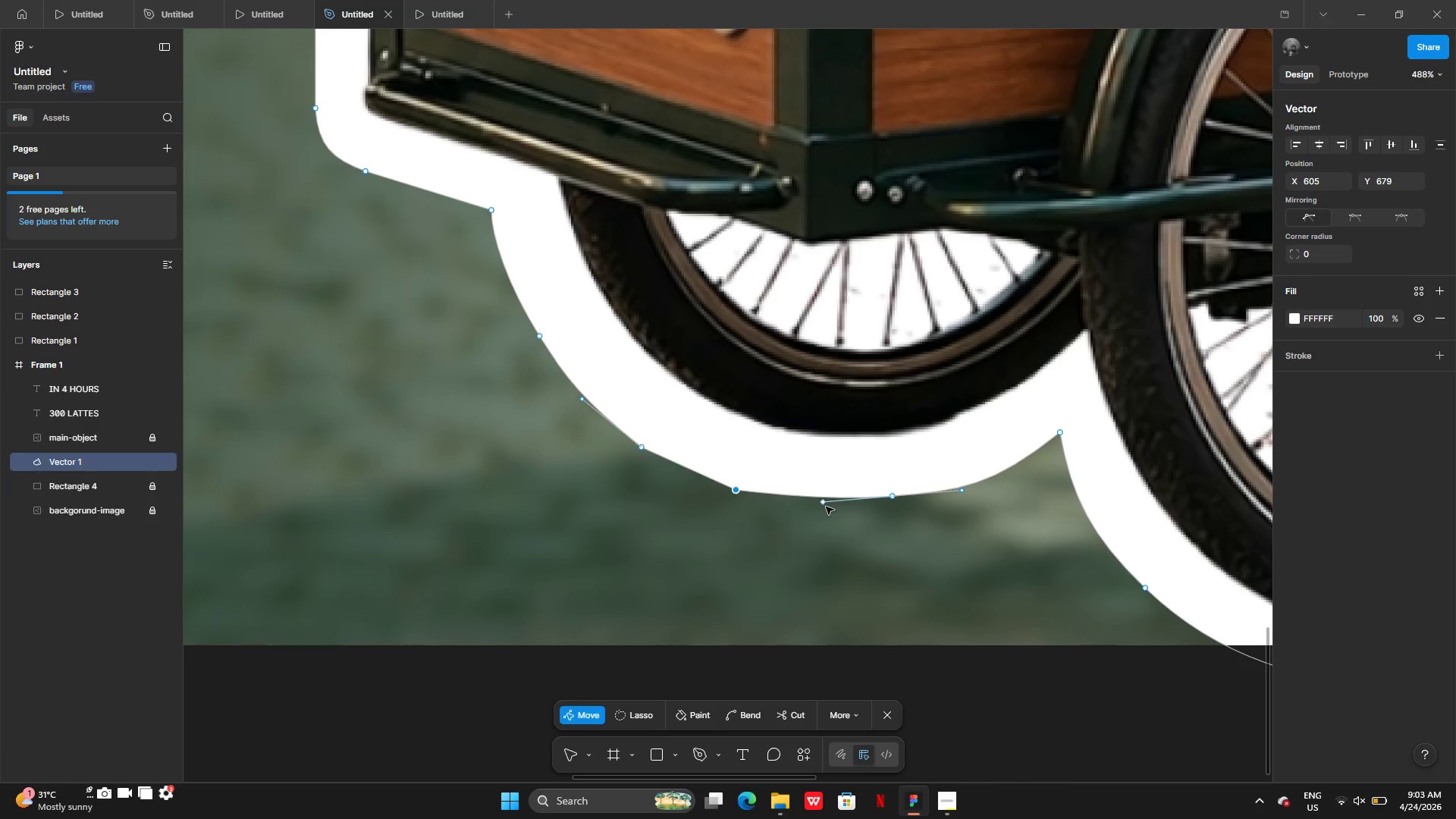 
left_click_drag(start_coordinate=[826, 507], to_coordinate=[834, 504])
 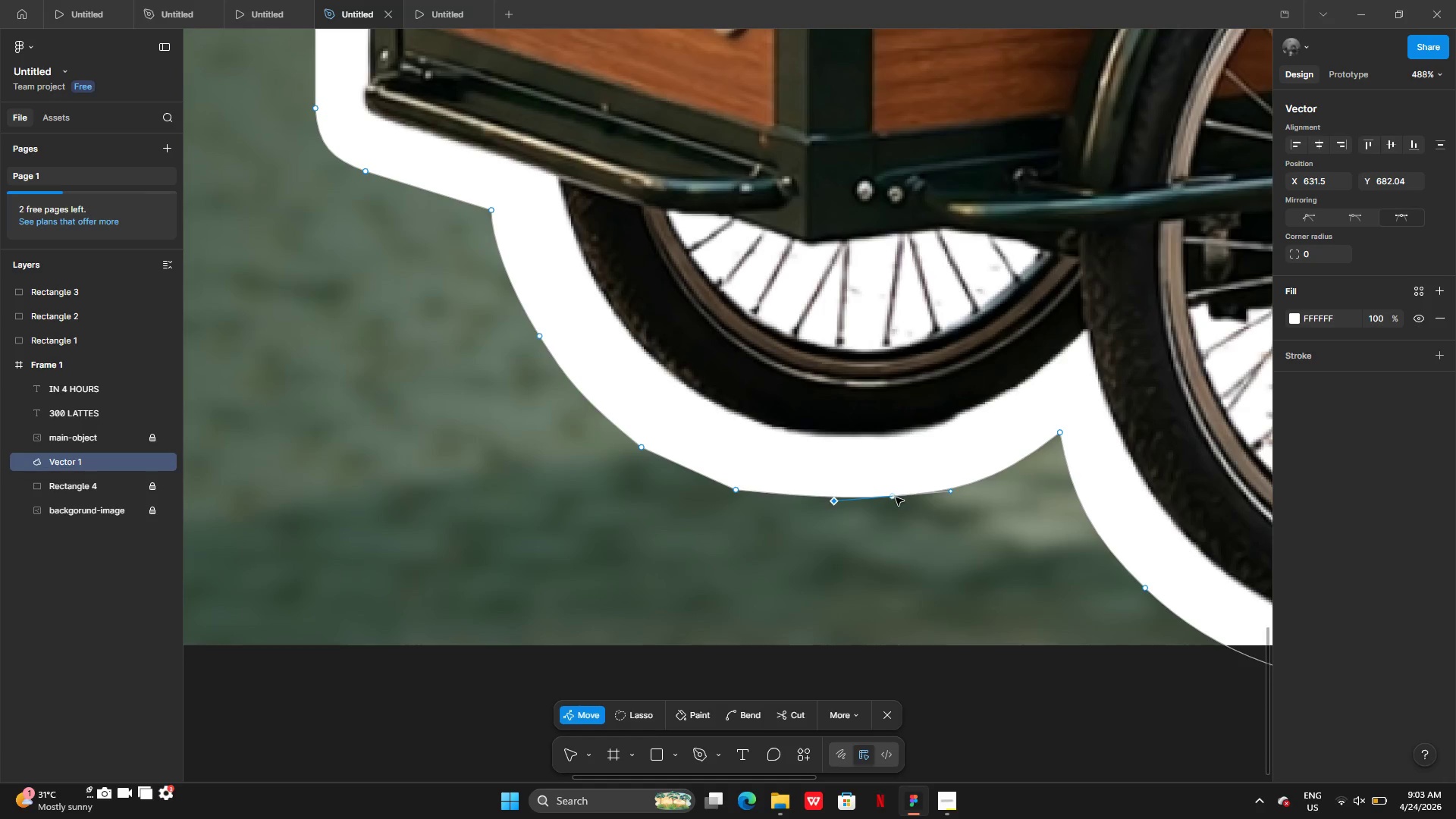 
left_click_drag(start_coordinate=[896, 497], to_coordinate=[887, 503])
 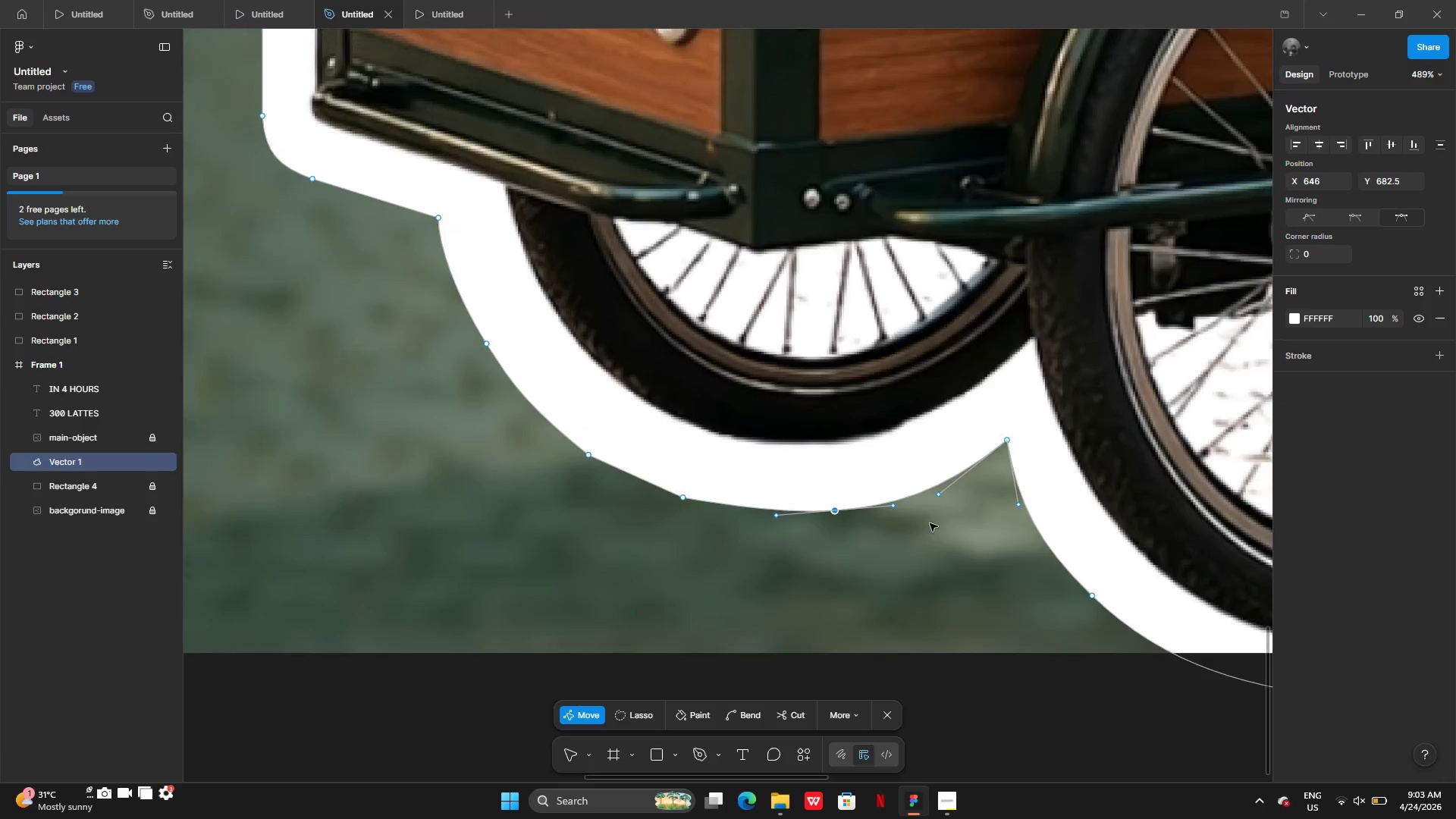 
double_click([1012, 626])
 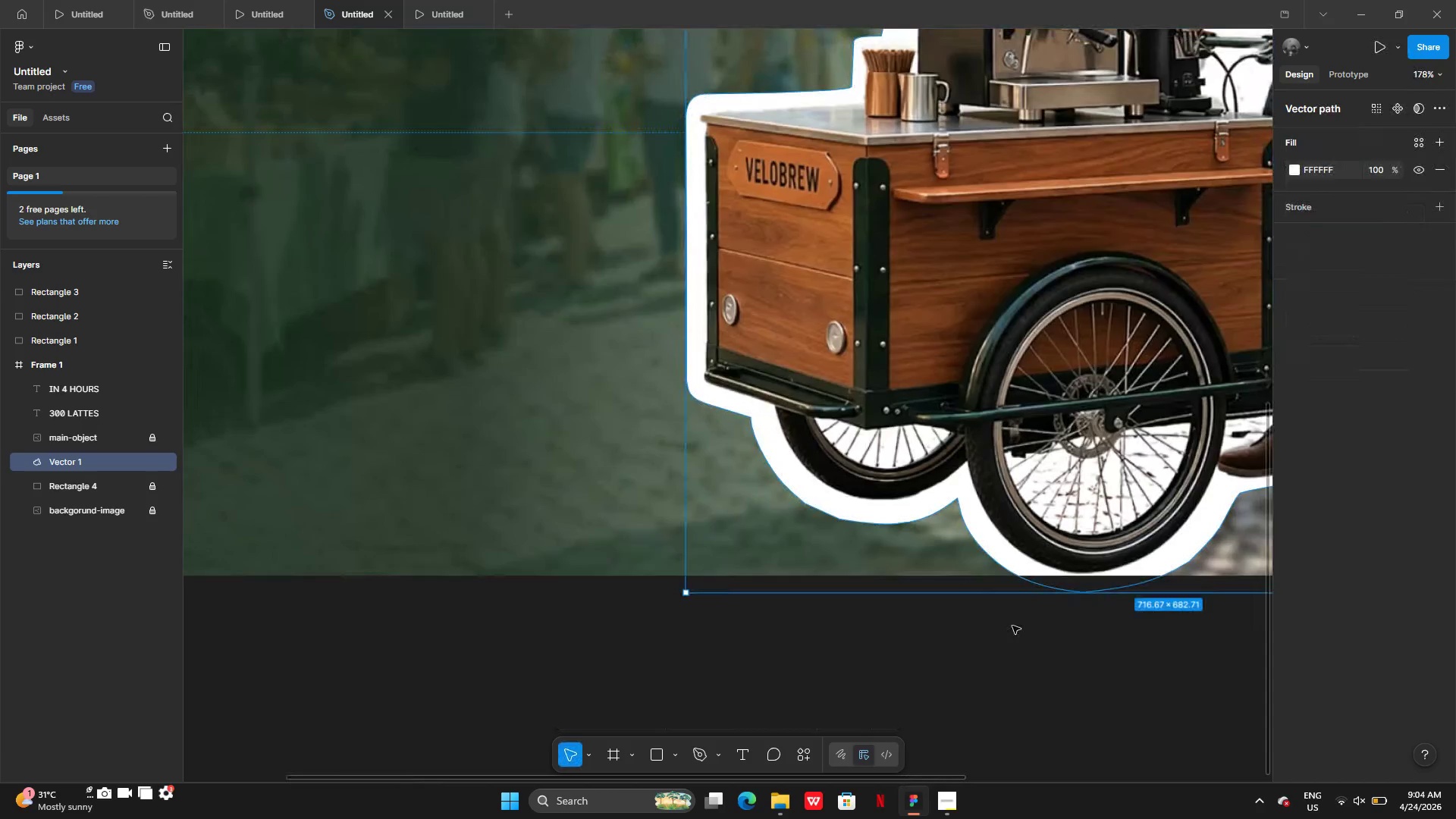 
triple_click([1012, 626])
 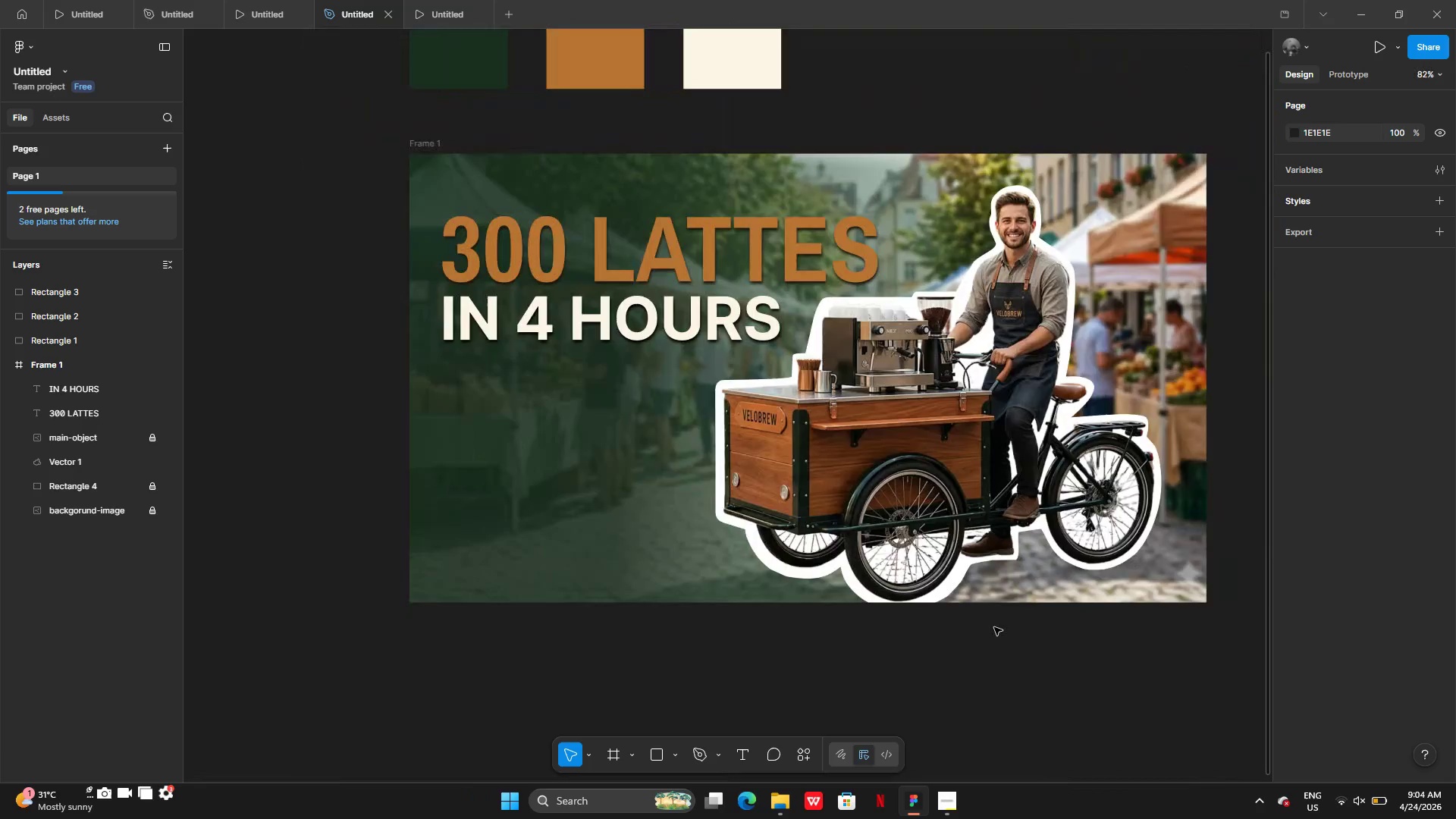 
wait(5.97)
 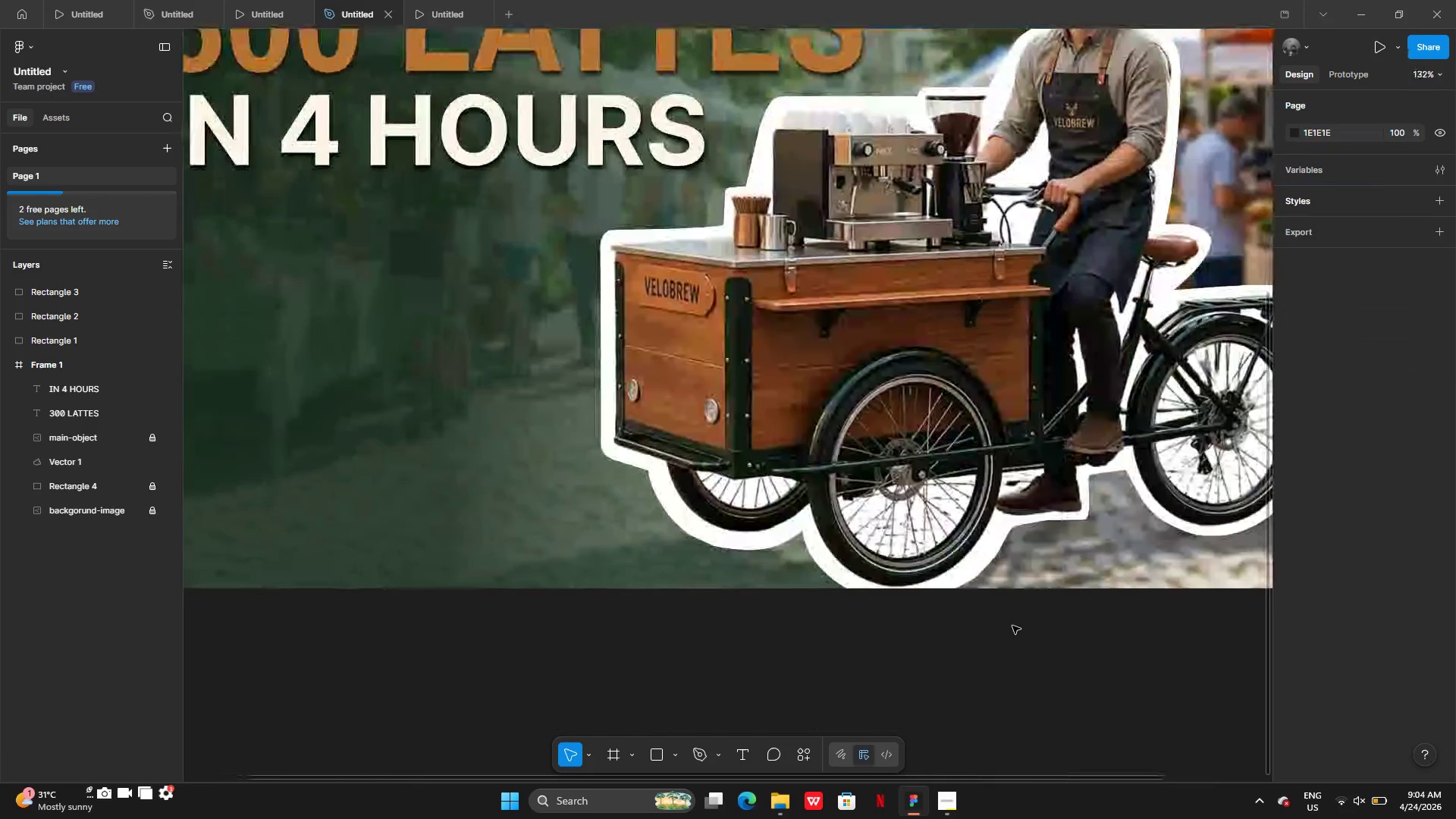 
left_click([958, 800])